 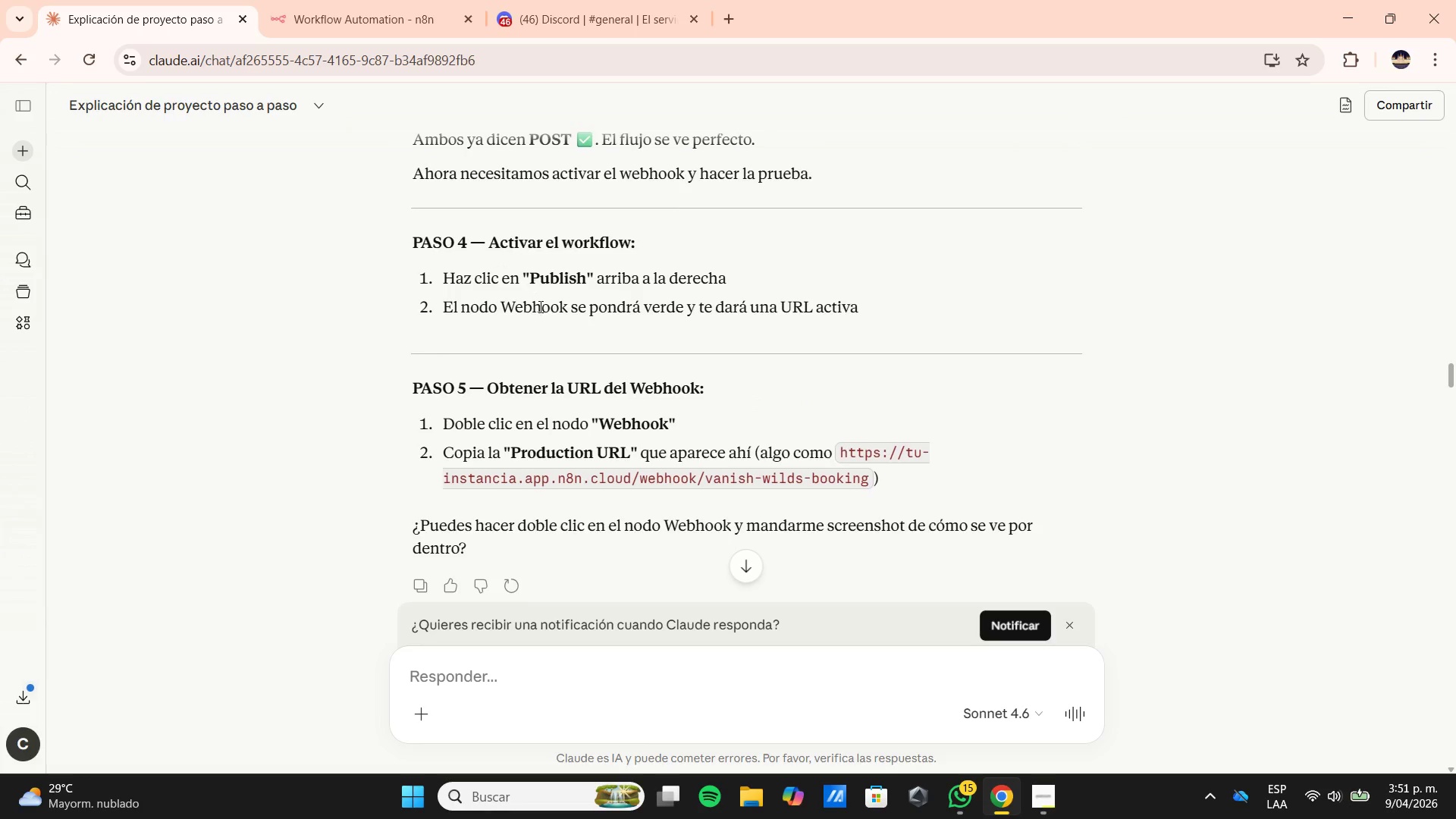 
scroll: coordinate [849, 318], scroll_direction: down, amount: 3.0
 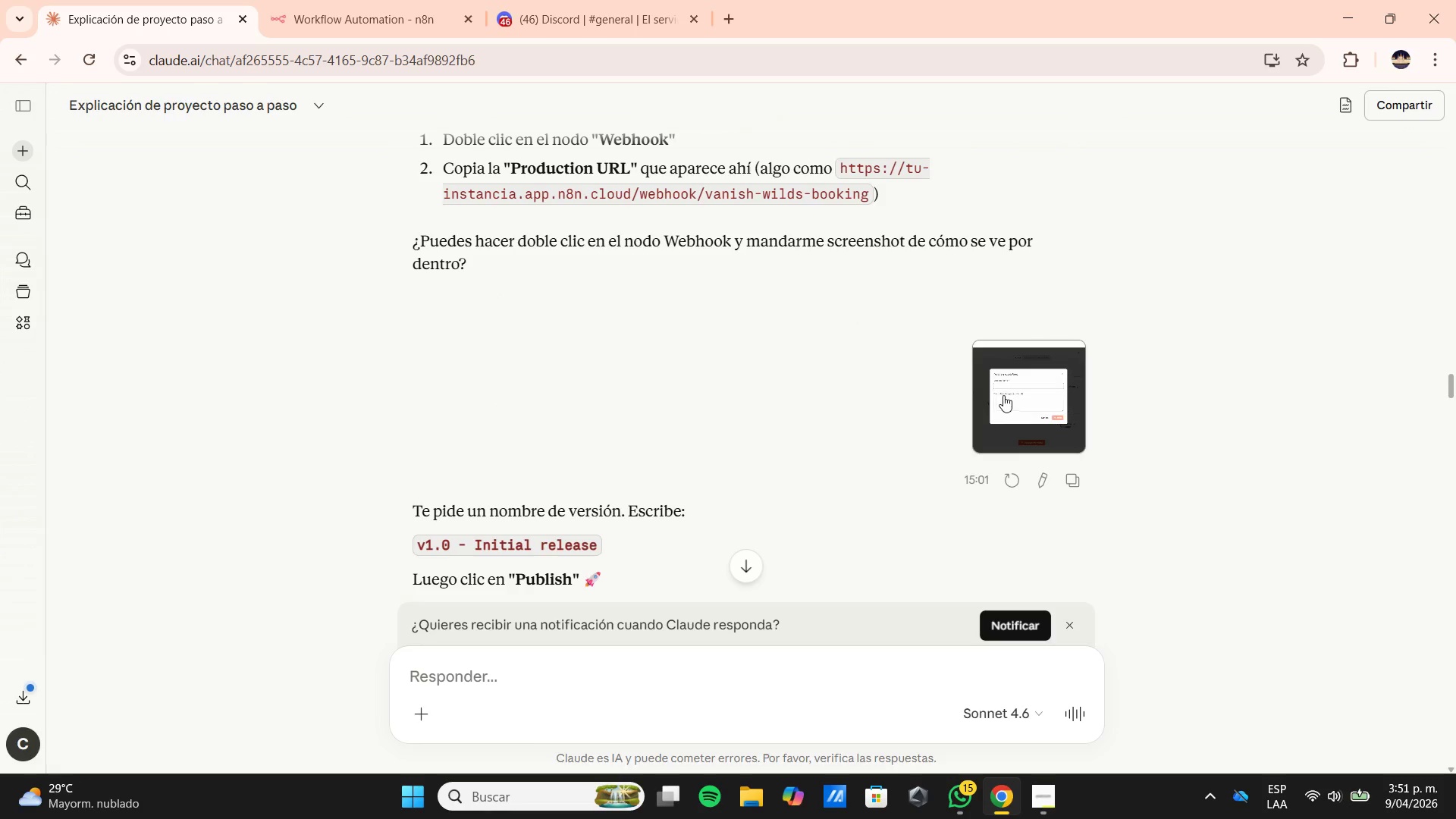 
left_click([1010, 394])
 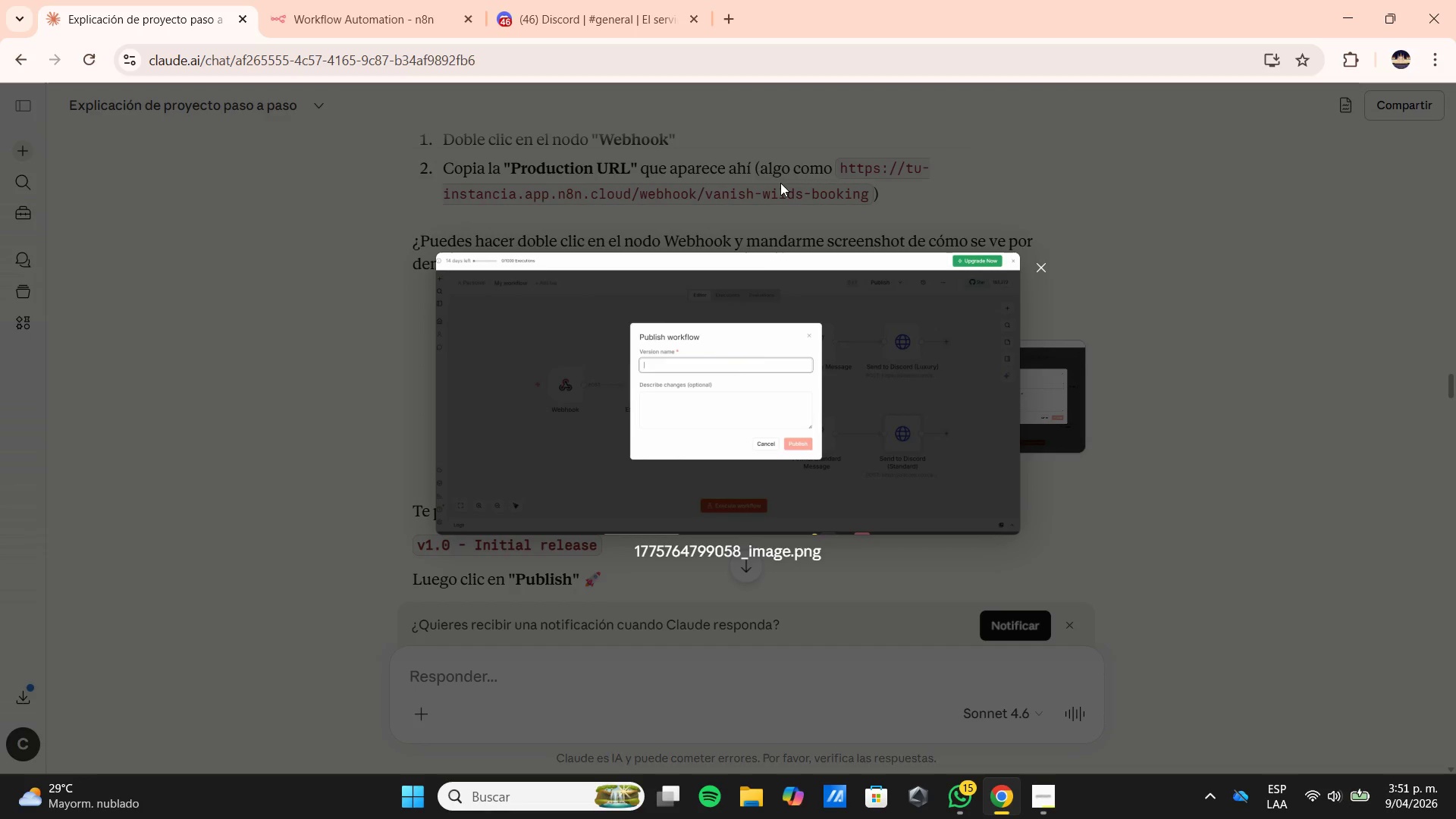 
left_click([781, 181])
 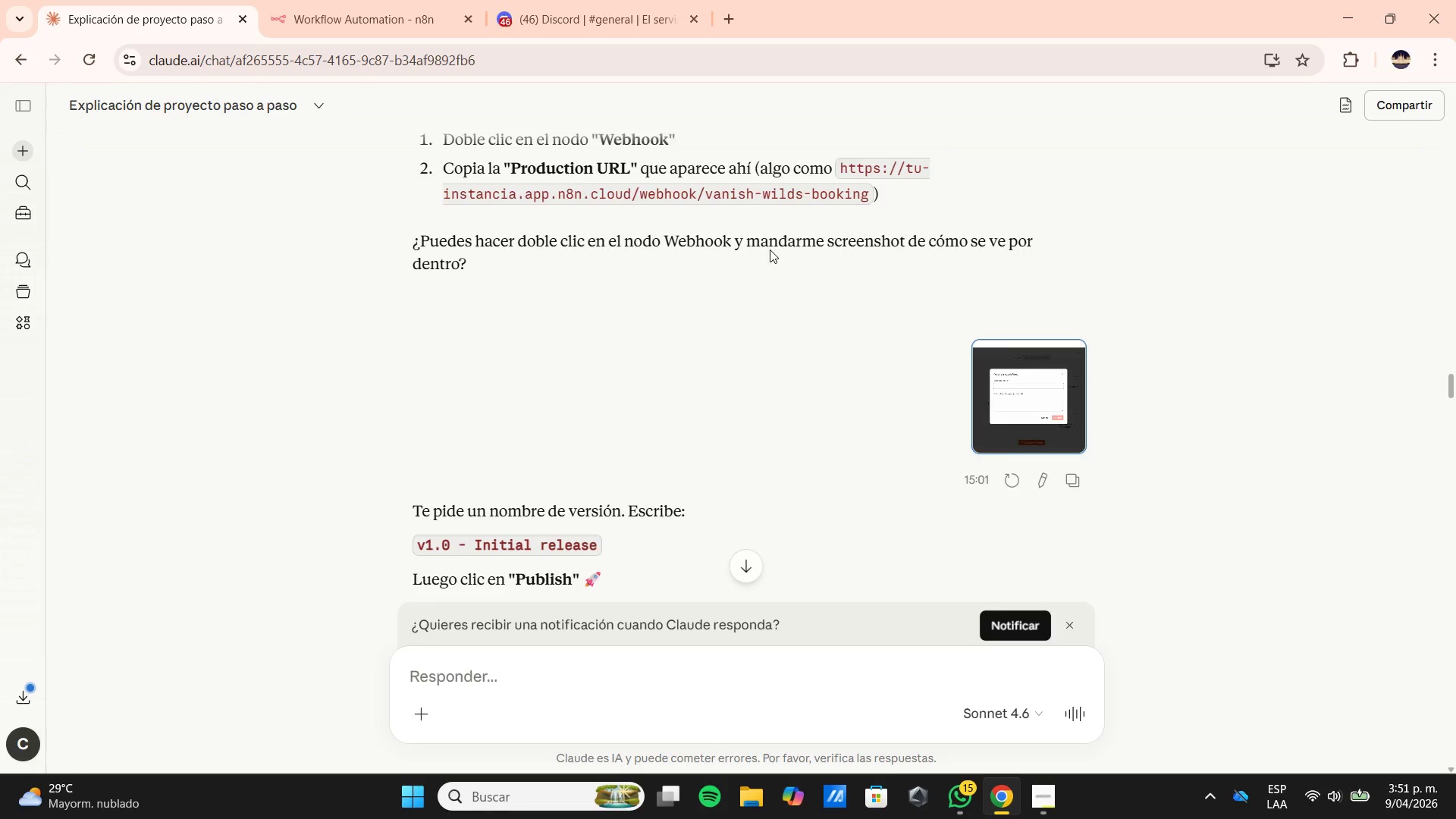 
scroll: coordinate [652, 356], scroll_direction: down, amount: 4.0
 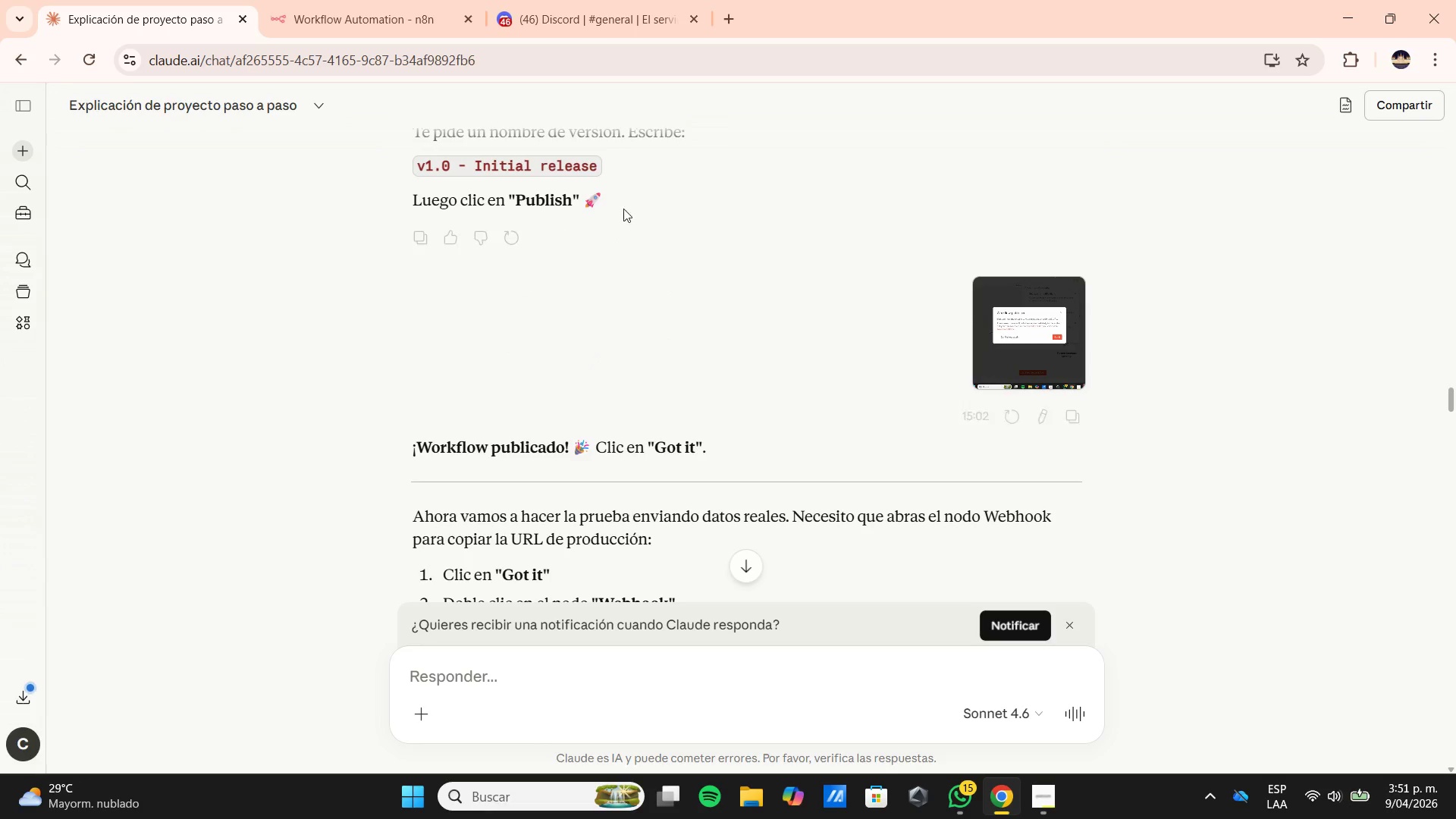 
mouse_move([1074, 301])
 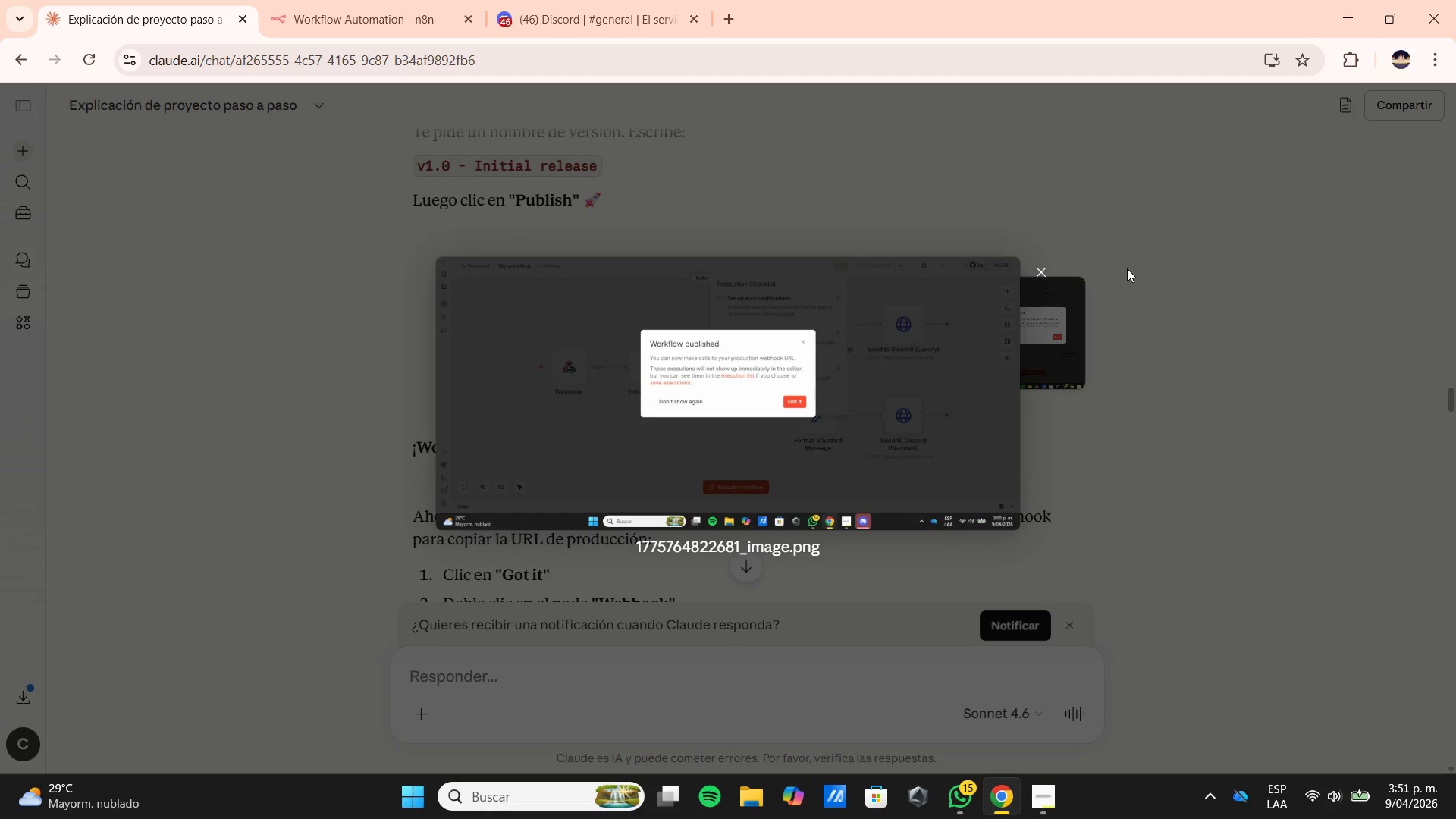 
left_click([1127, 268])
 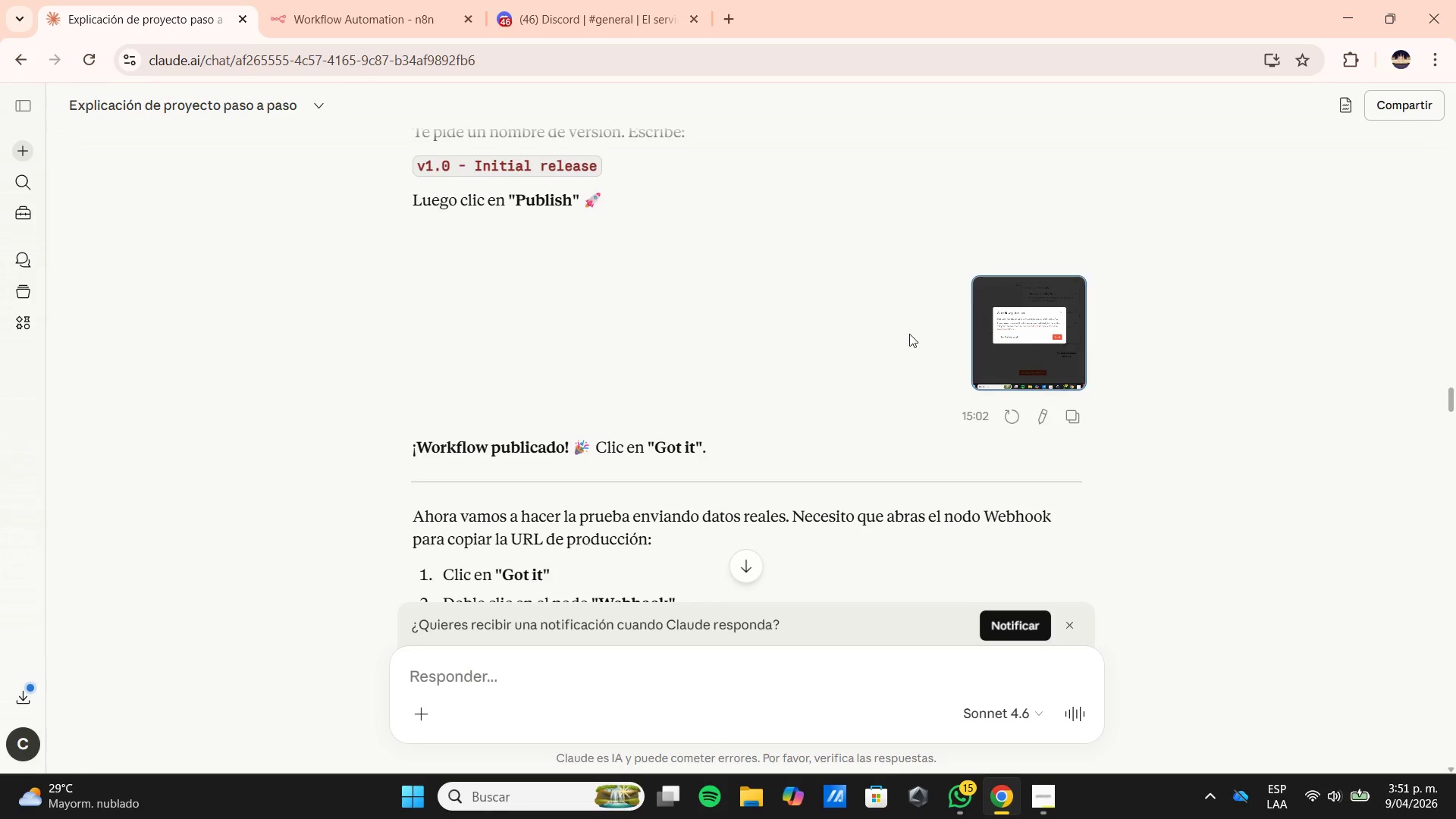 
scroll: coordinate [894, 369], scroll_direction: down, amount: 6.0
 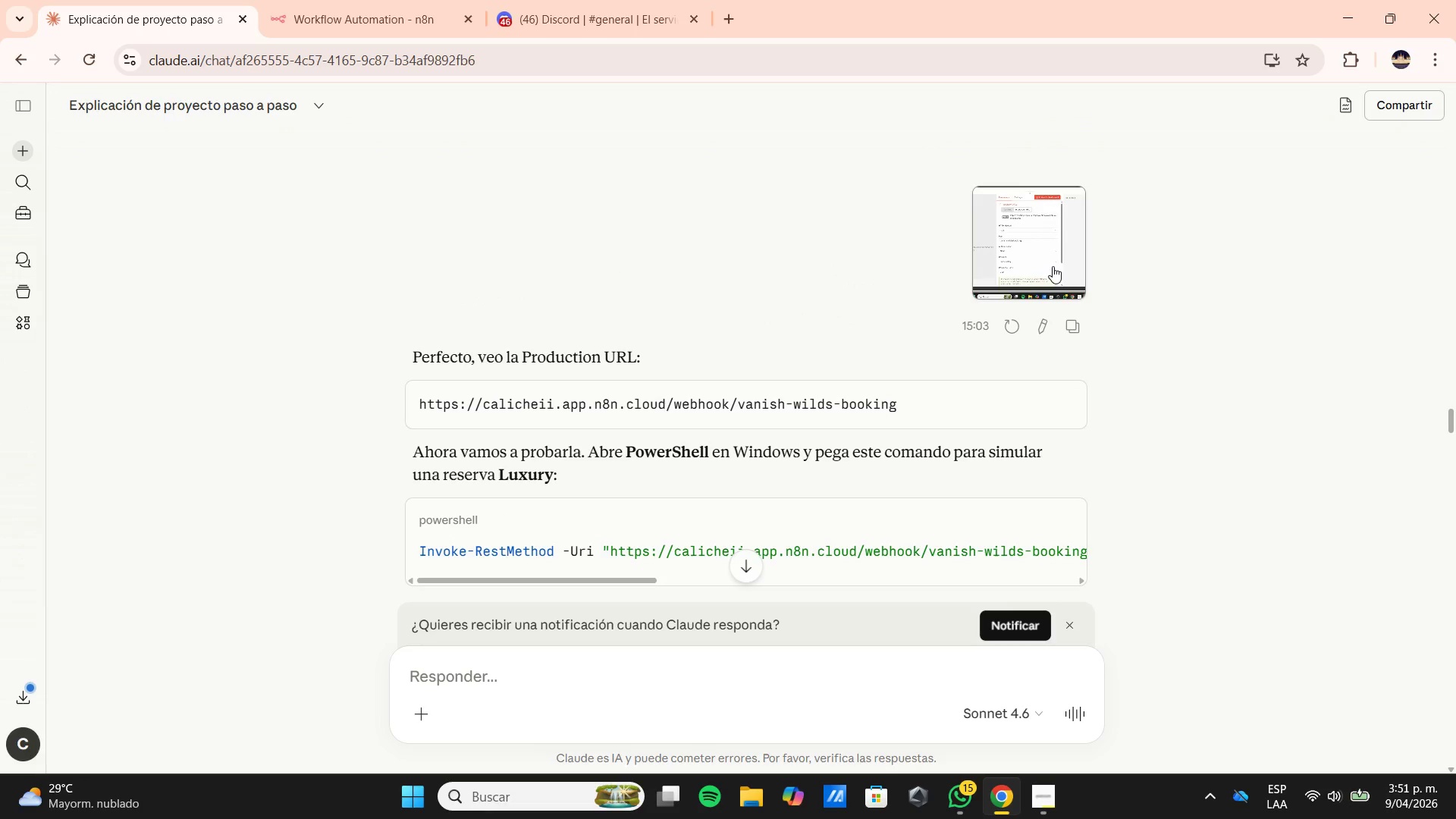 
left_click([1053, 265])
 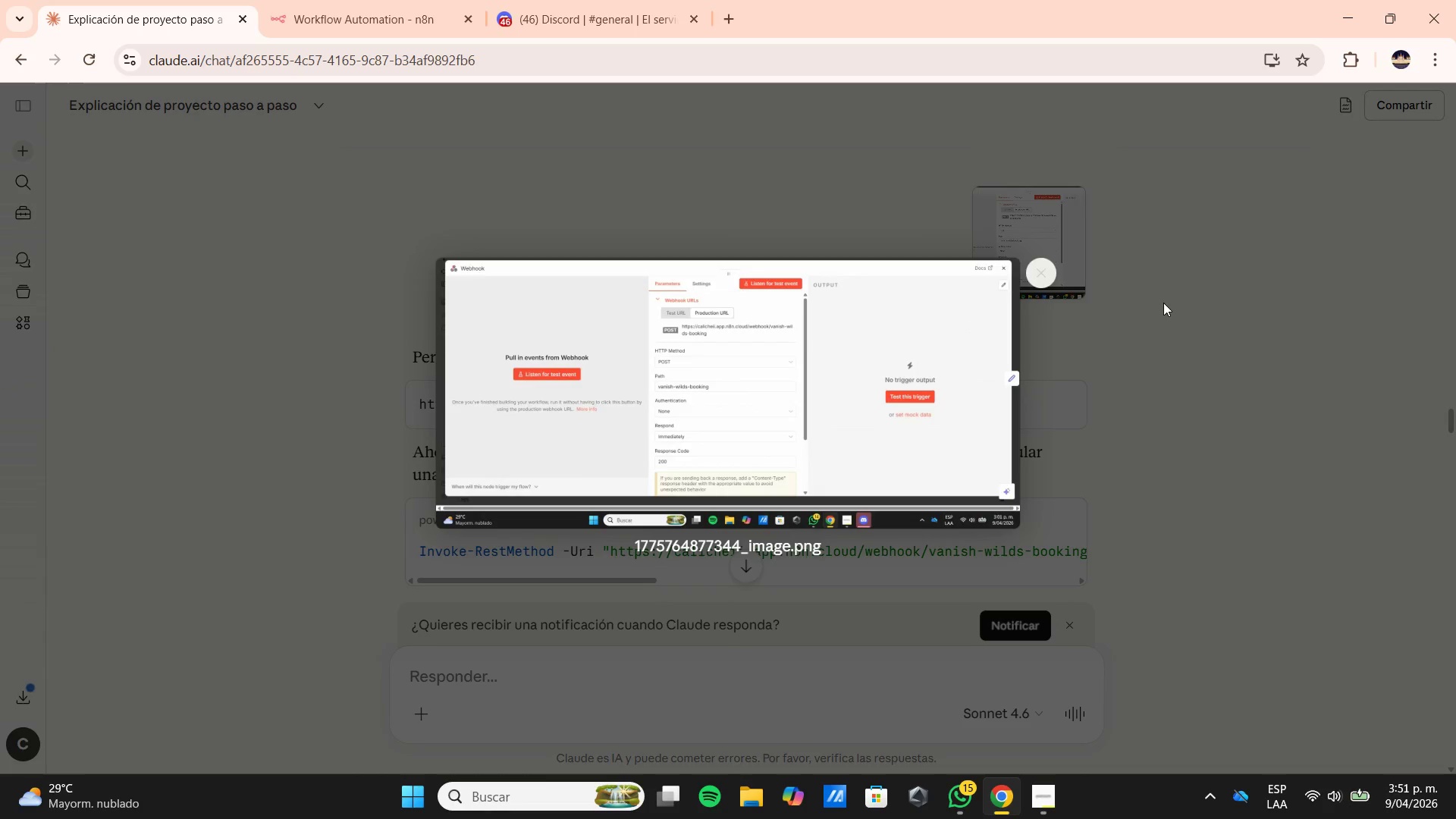 
left_click([1165, 303])
 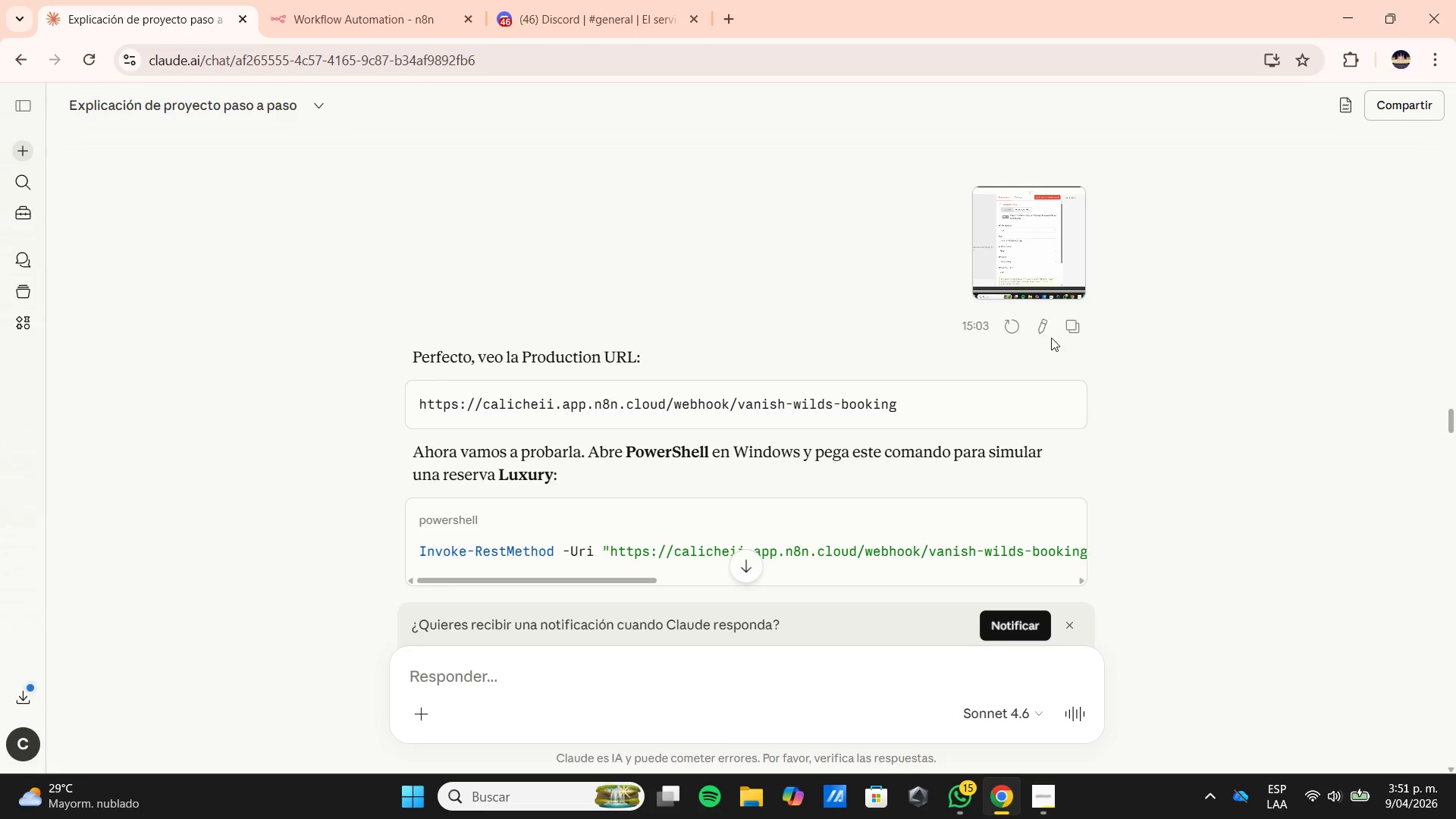 
scroll: coordinate [680, 381], scroll_direction: down, amount: 2.0
 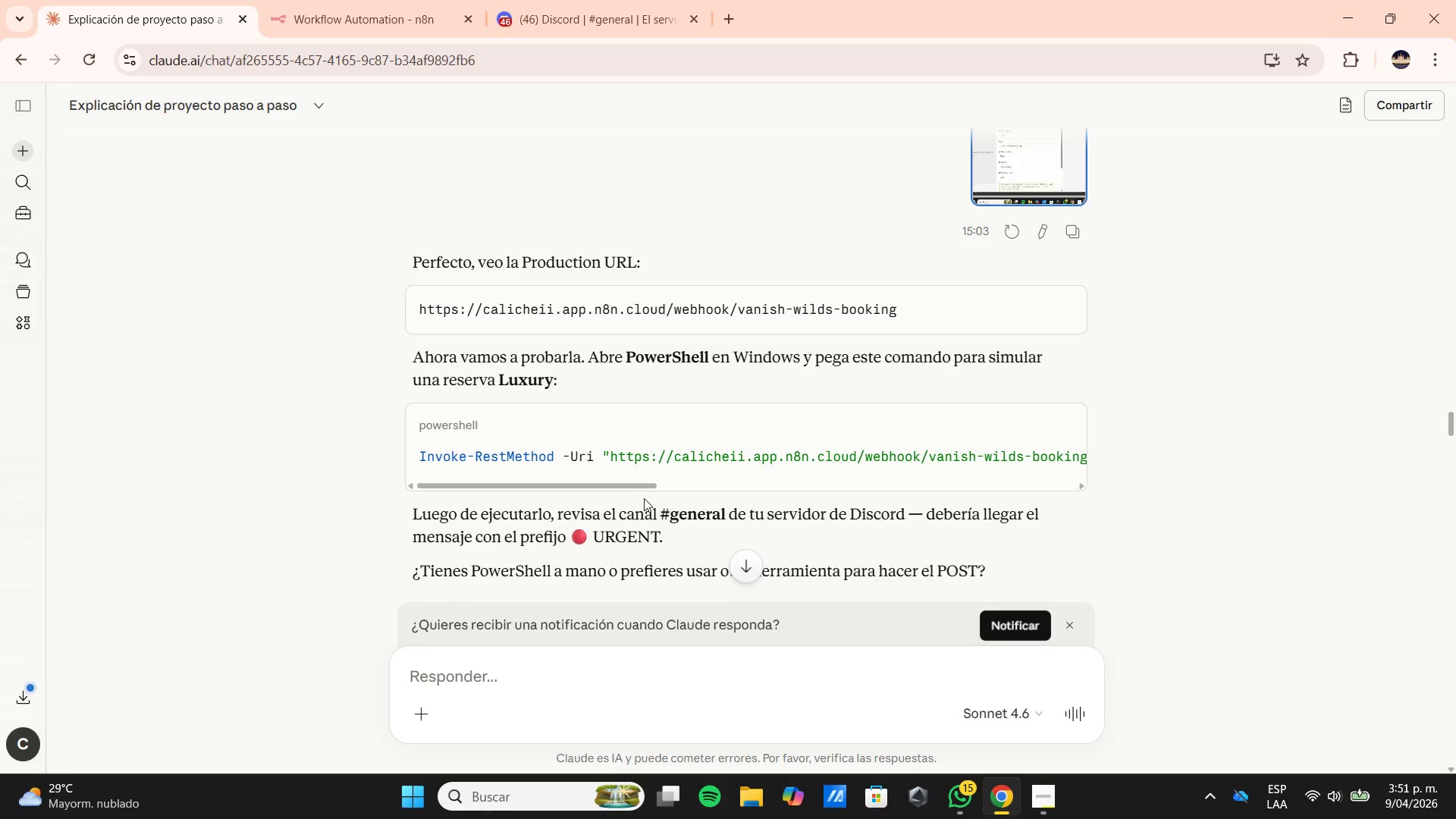 
left_click_drag(start_coordinate=[630, 483], to_coordinate=[681, 464])
 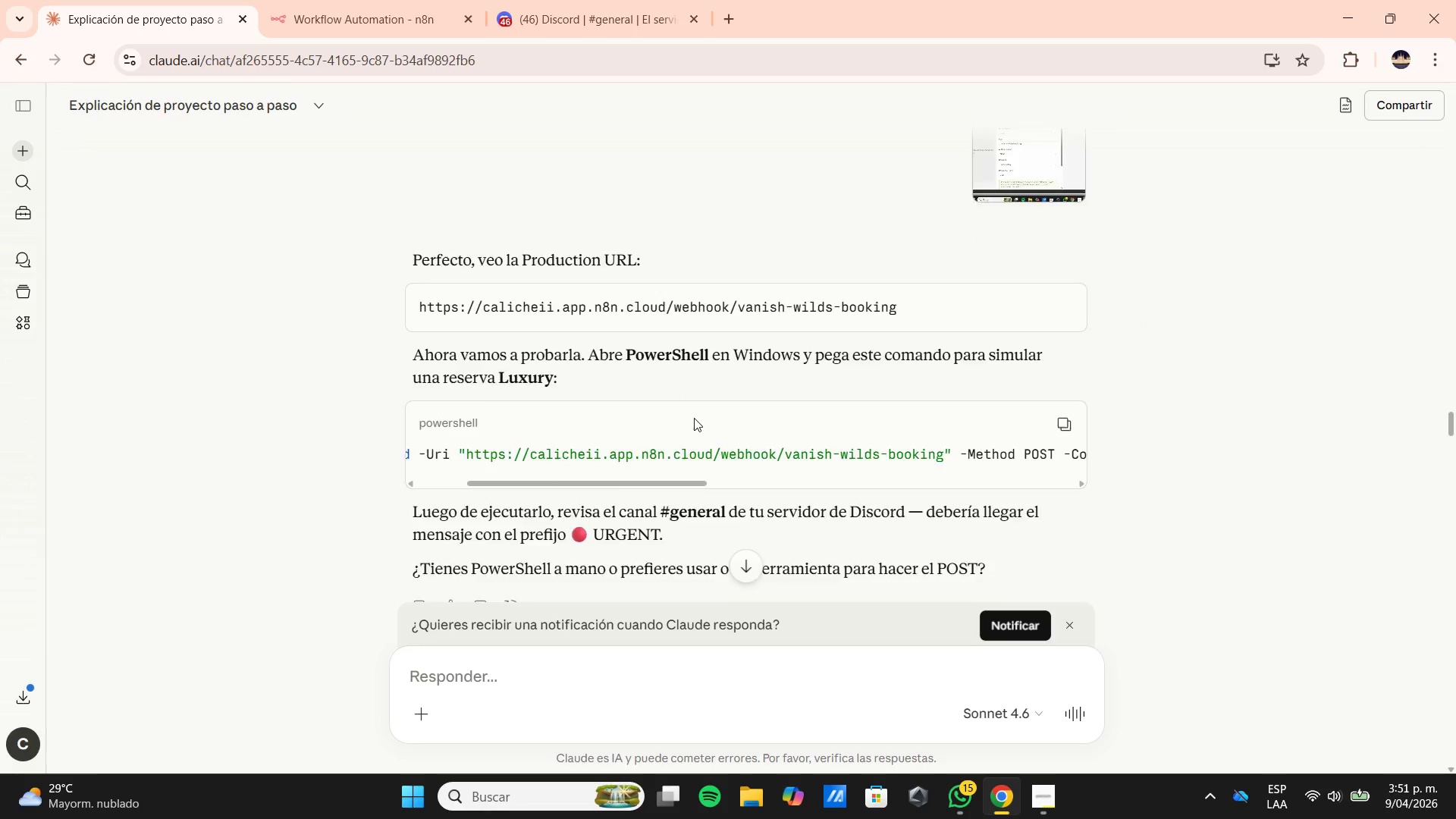 
scroll: coordinate [694, 418], scroll_direction: down, amount: 3.0
 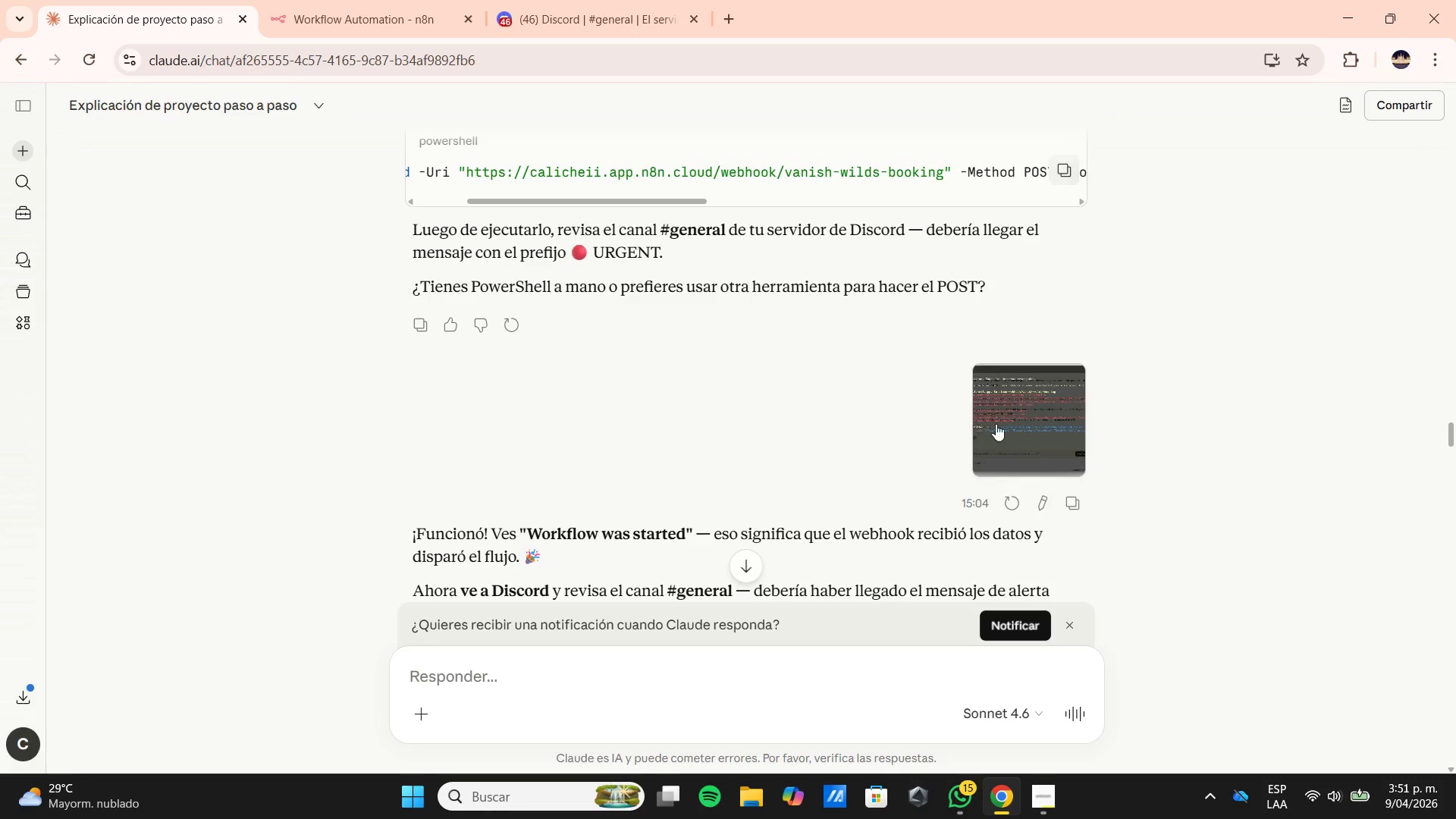 
left_click([996, 424])
 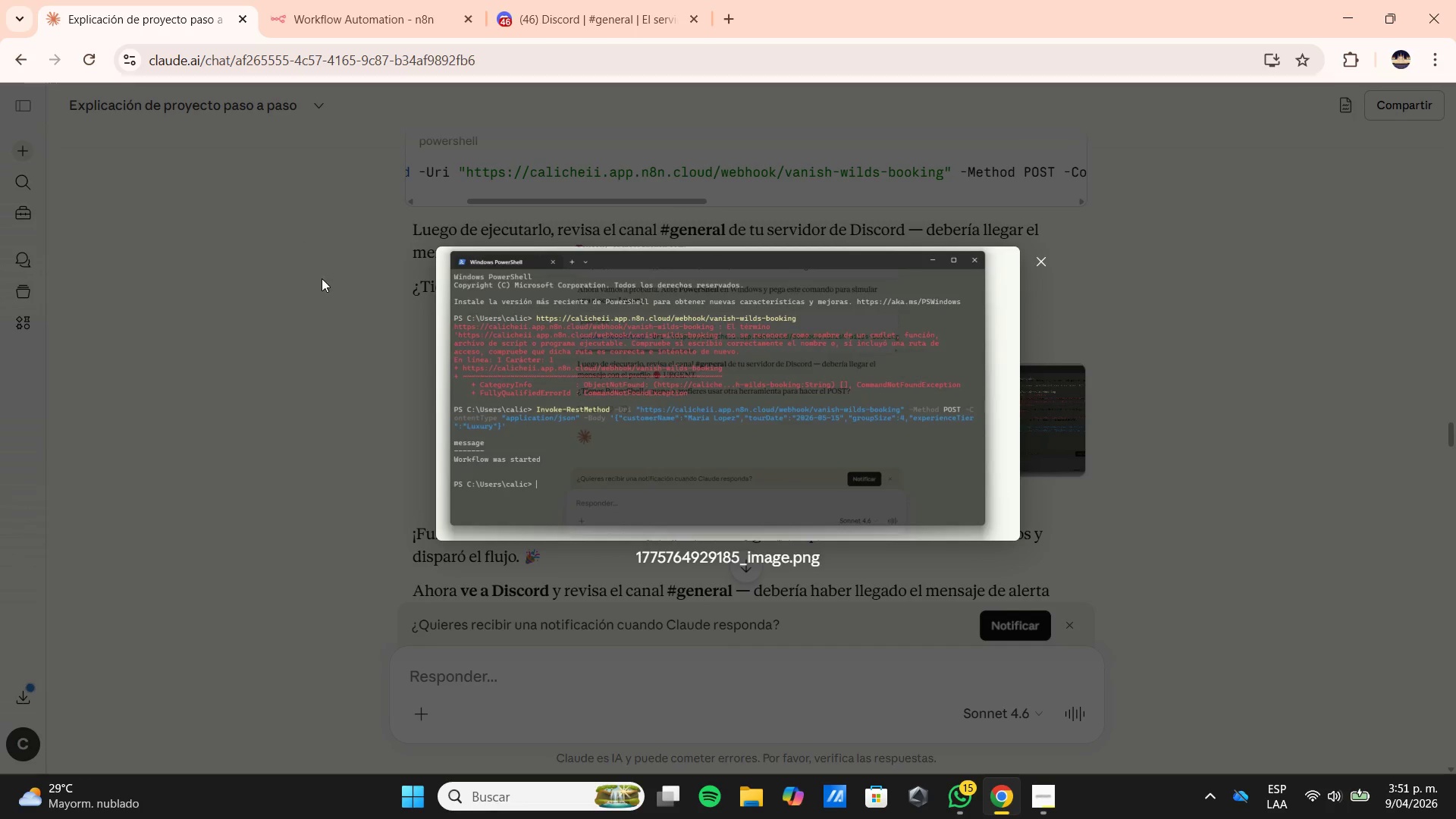 
scroll: coordinate [544, 315], scroll_direction: down, amount: 5.0
 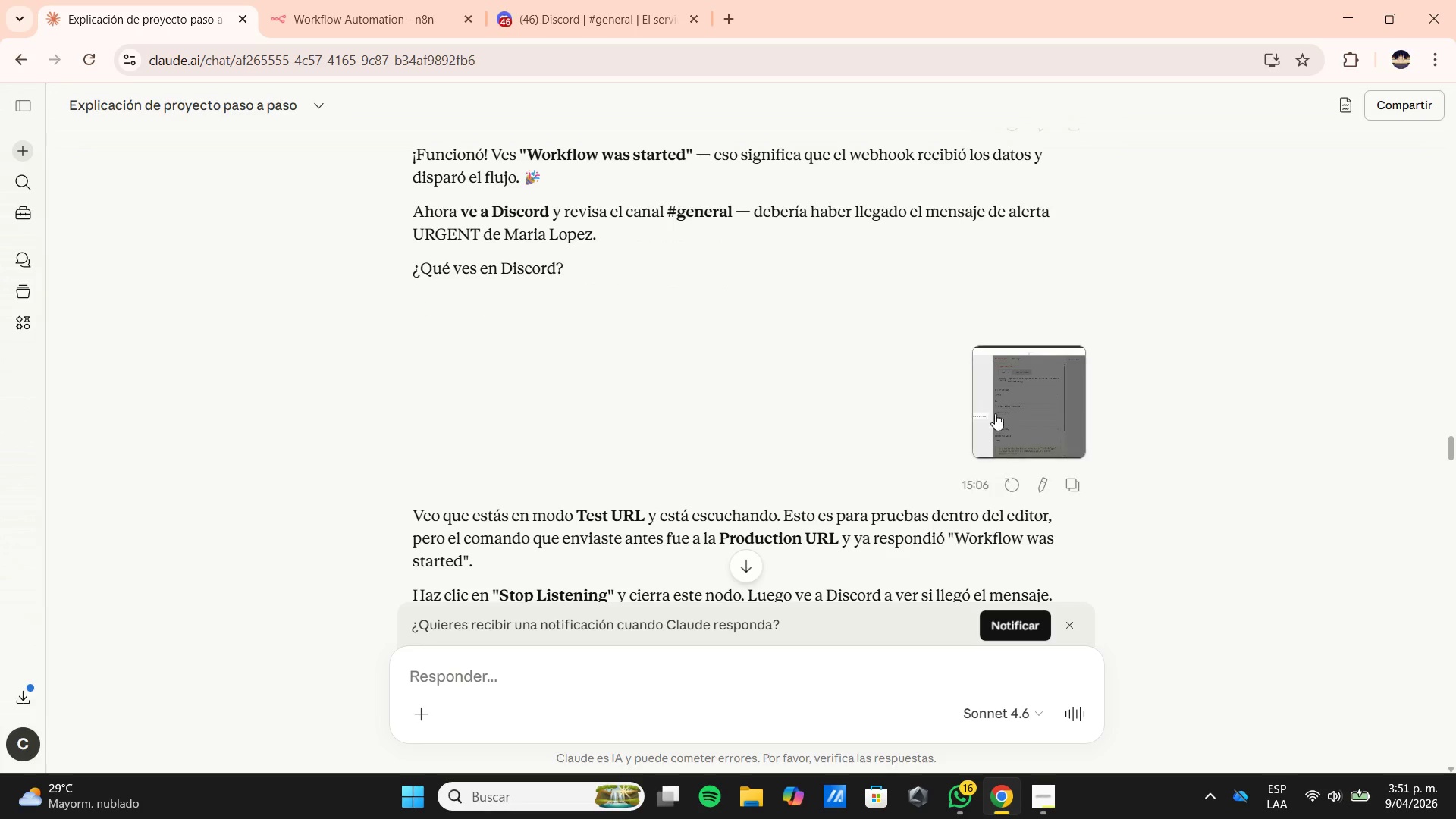 
left_click([1012, 413])
 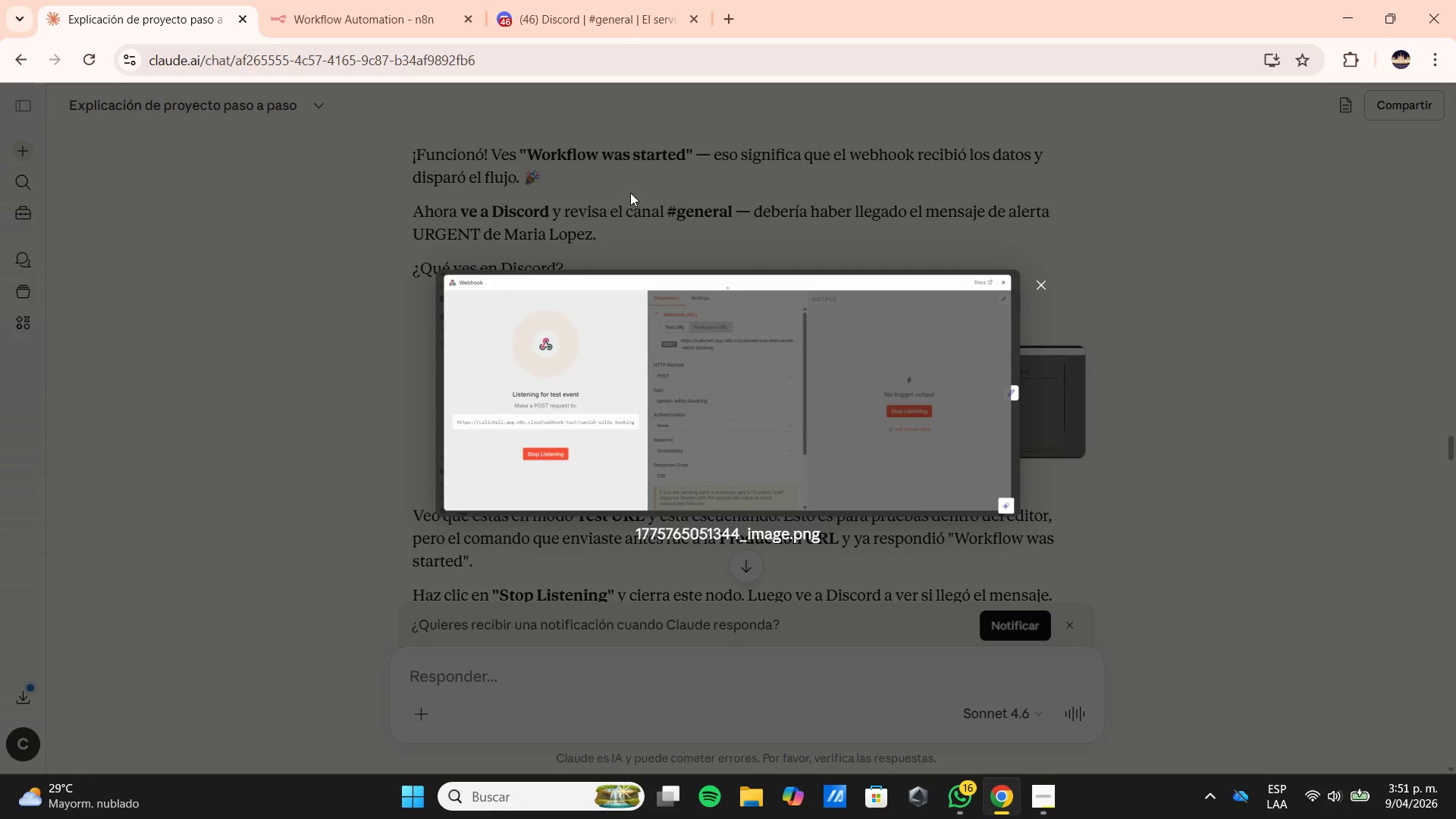 
wait(8.3)
 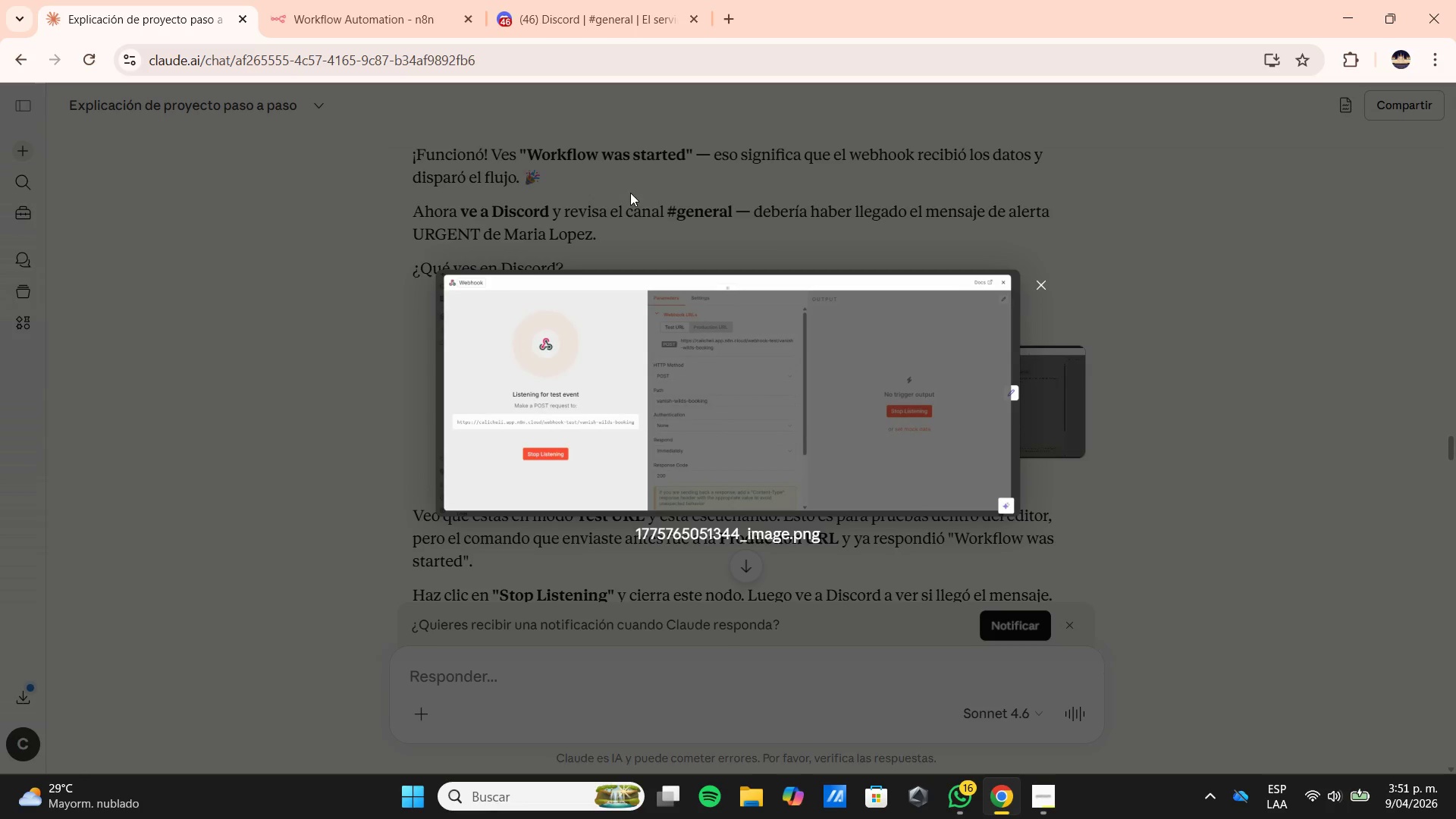 
left_click([1098, 215])
 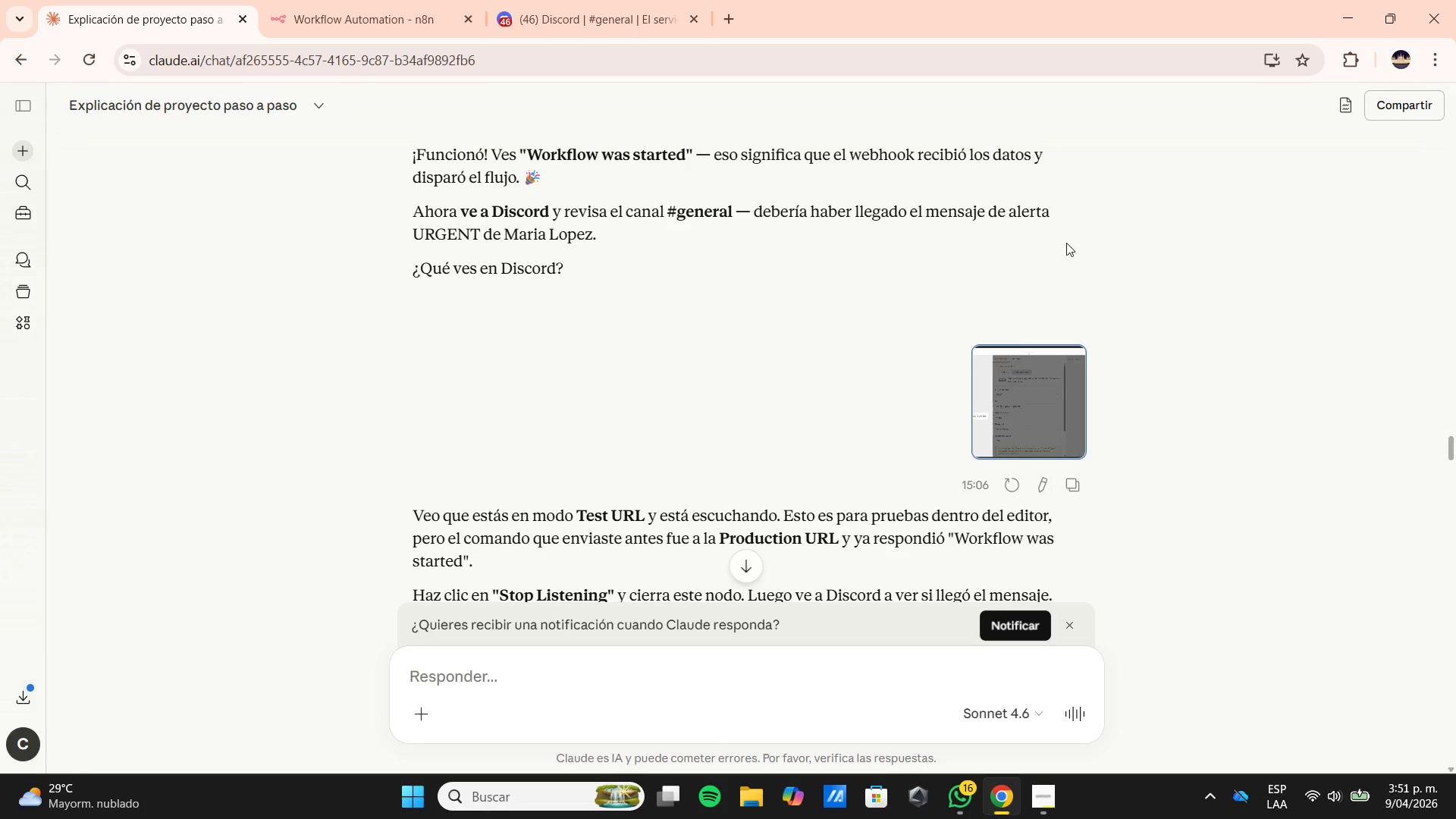 
scroll: coordinate [1001, 292], scroll_direction: down, amount: 3.0
 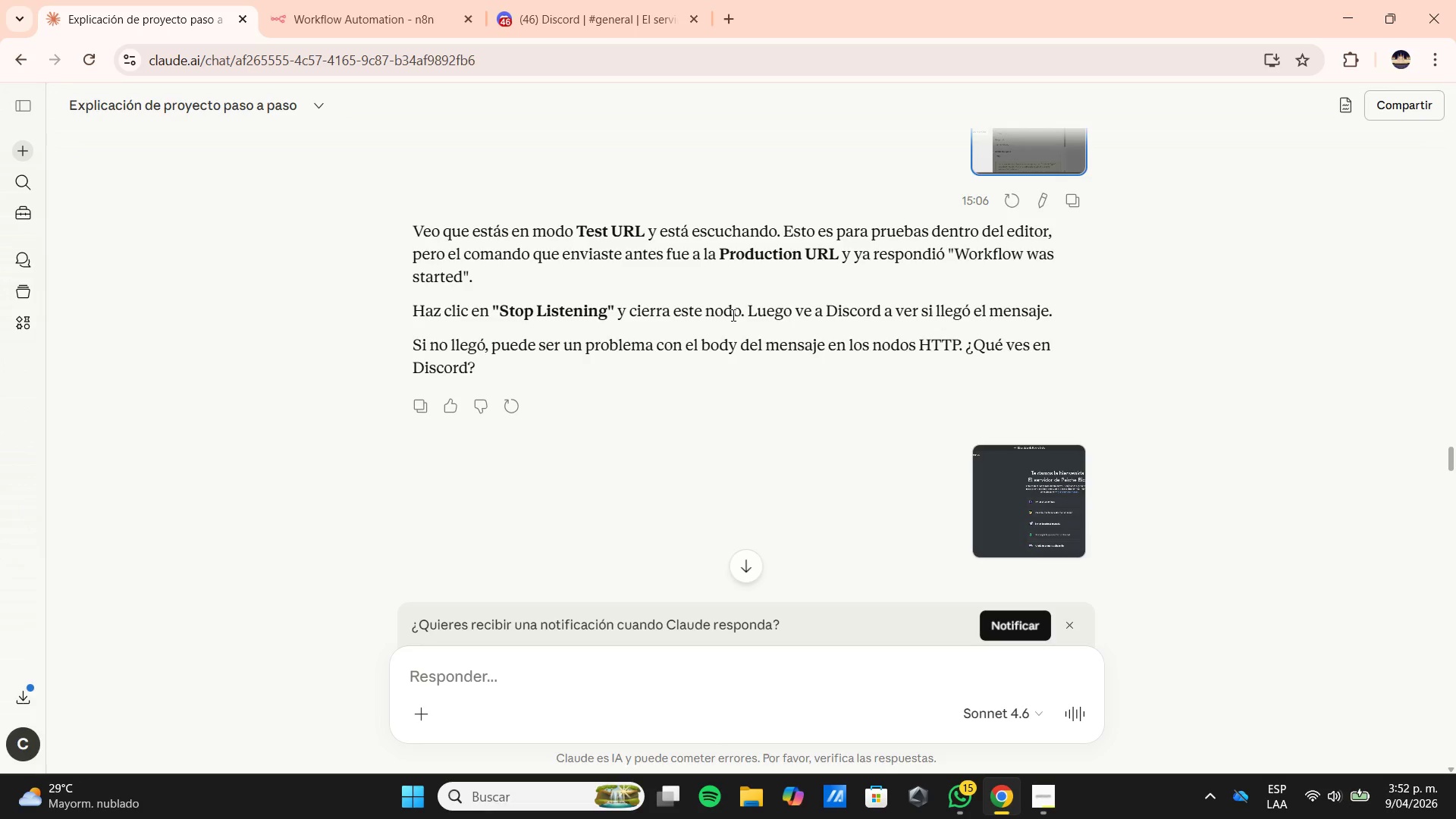 
wait(71.61)
 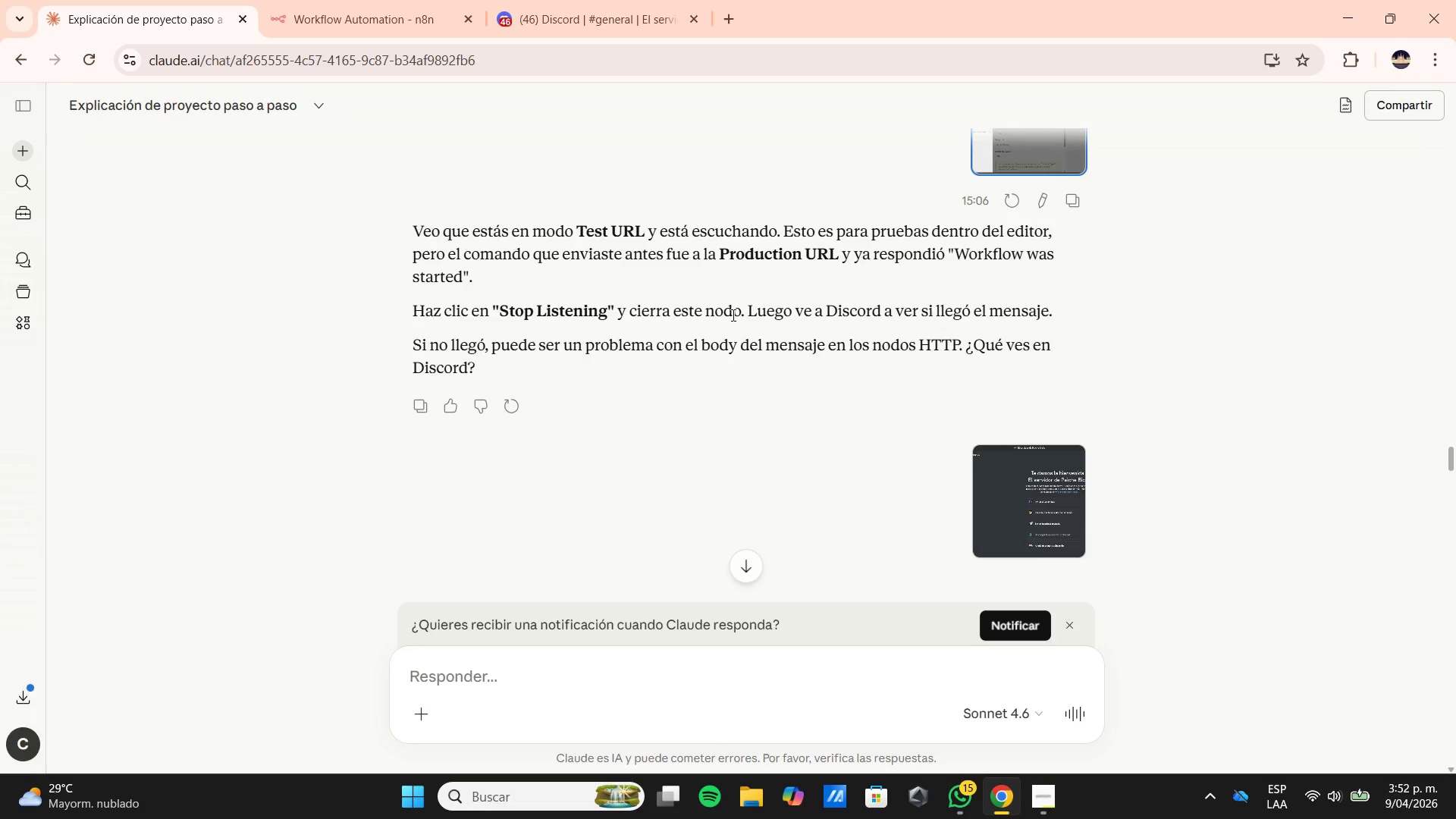 
left_click([381, 0])
 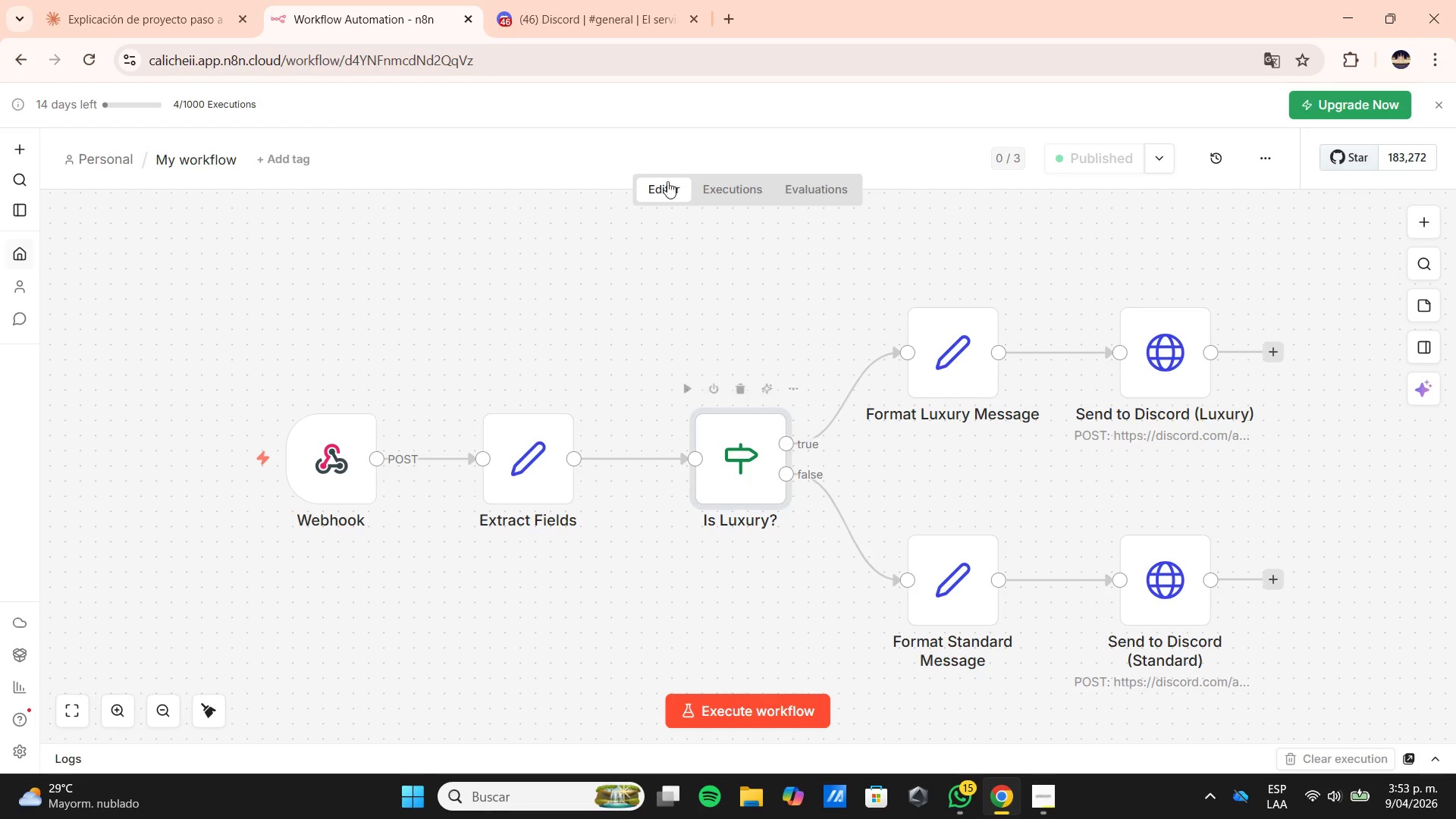 
left_click([574, 0])
 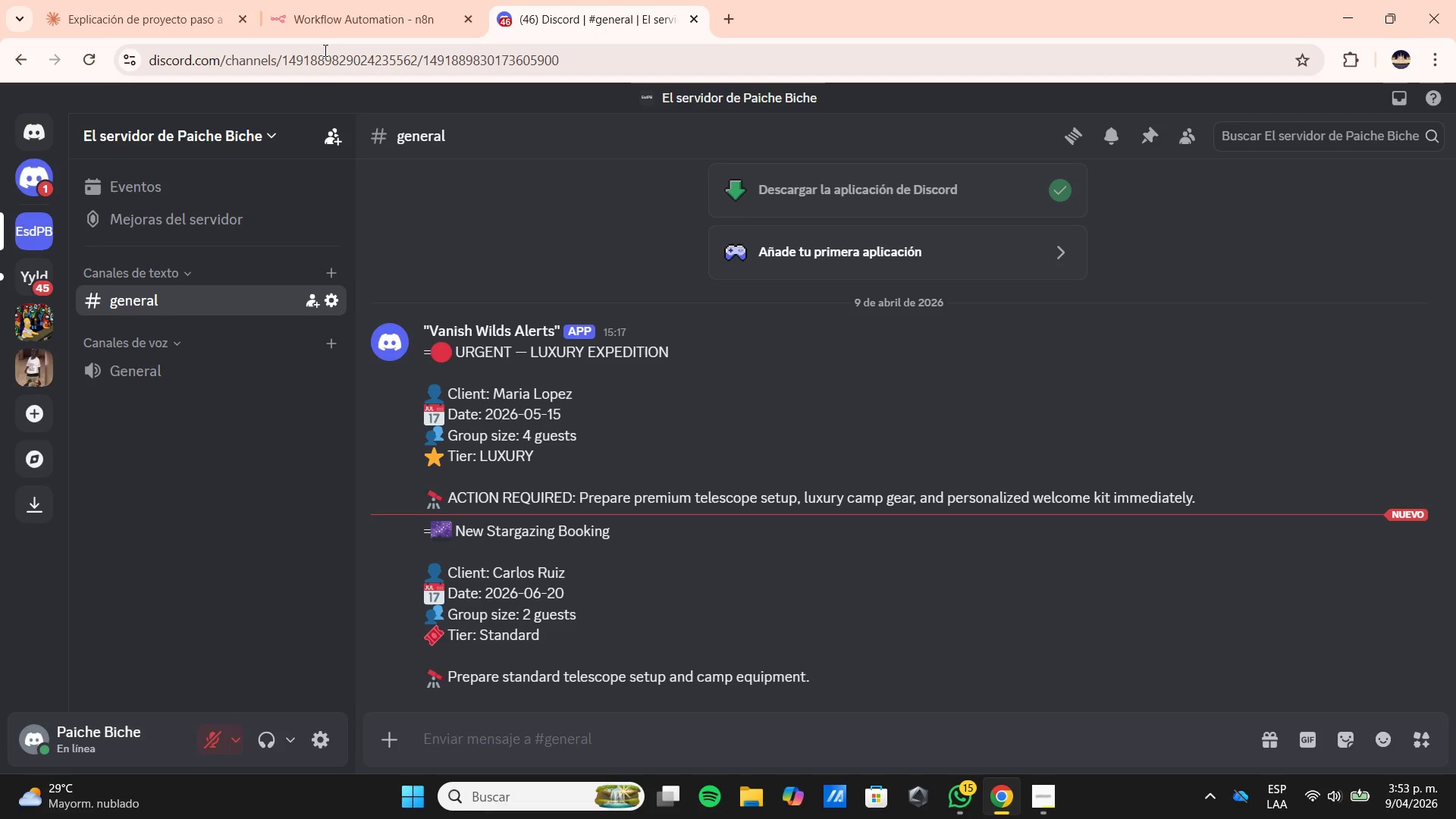 
left_click([124, 0])
 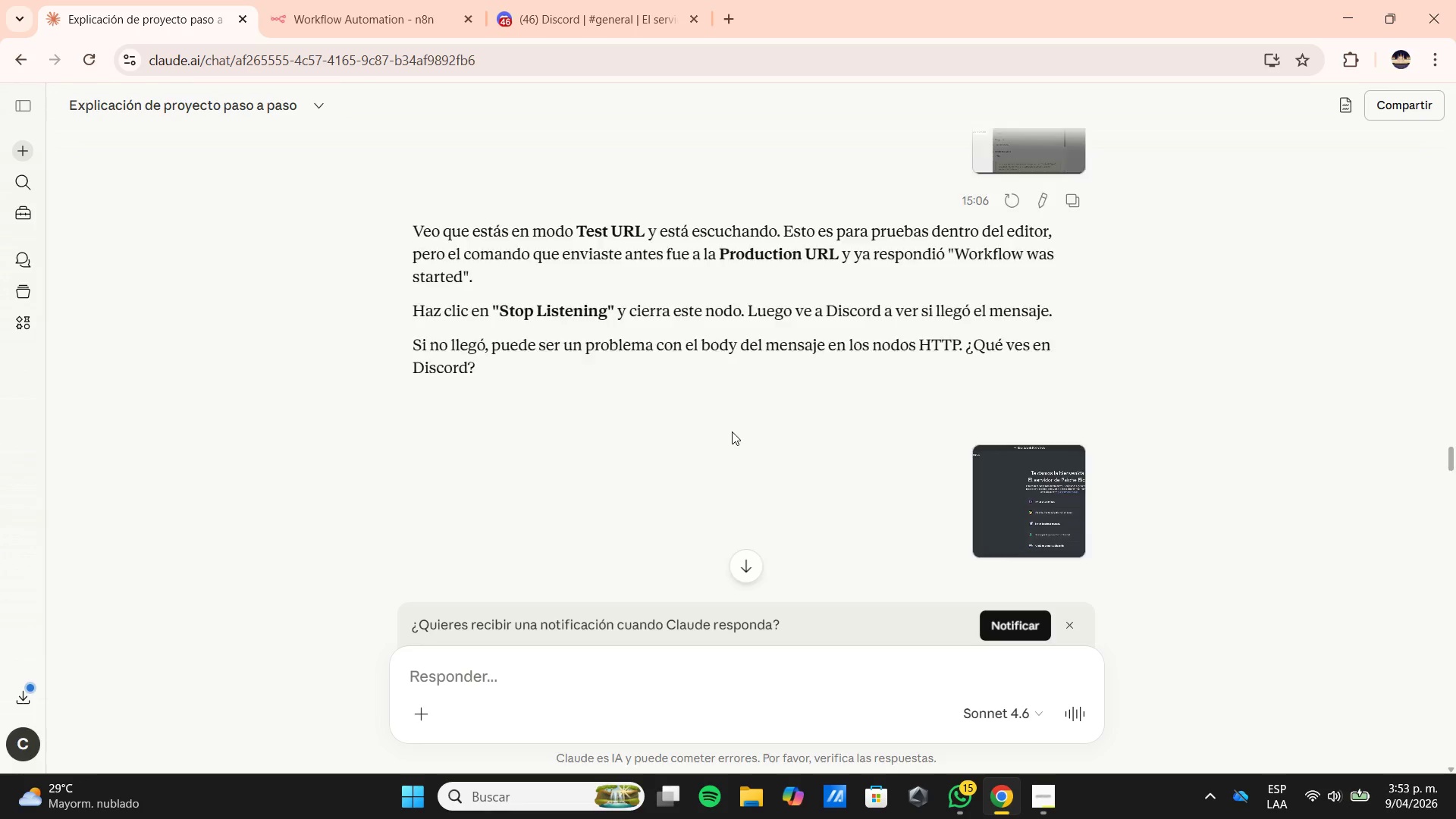 
scroll: coordinate [714, 395], scroll_direction: down, amount: 5.0
 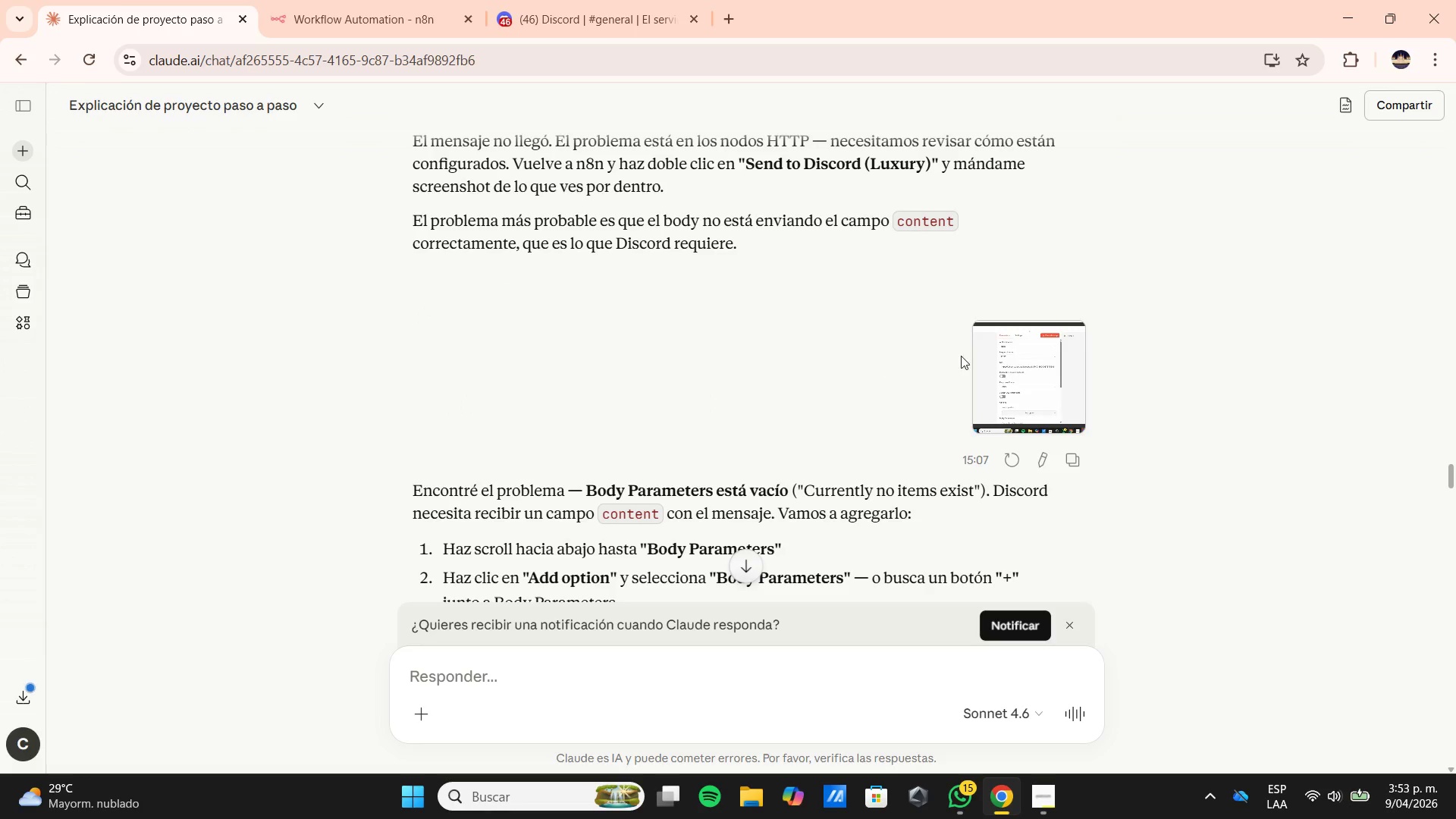 
left_click([1011, 355])
 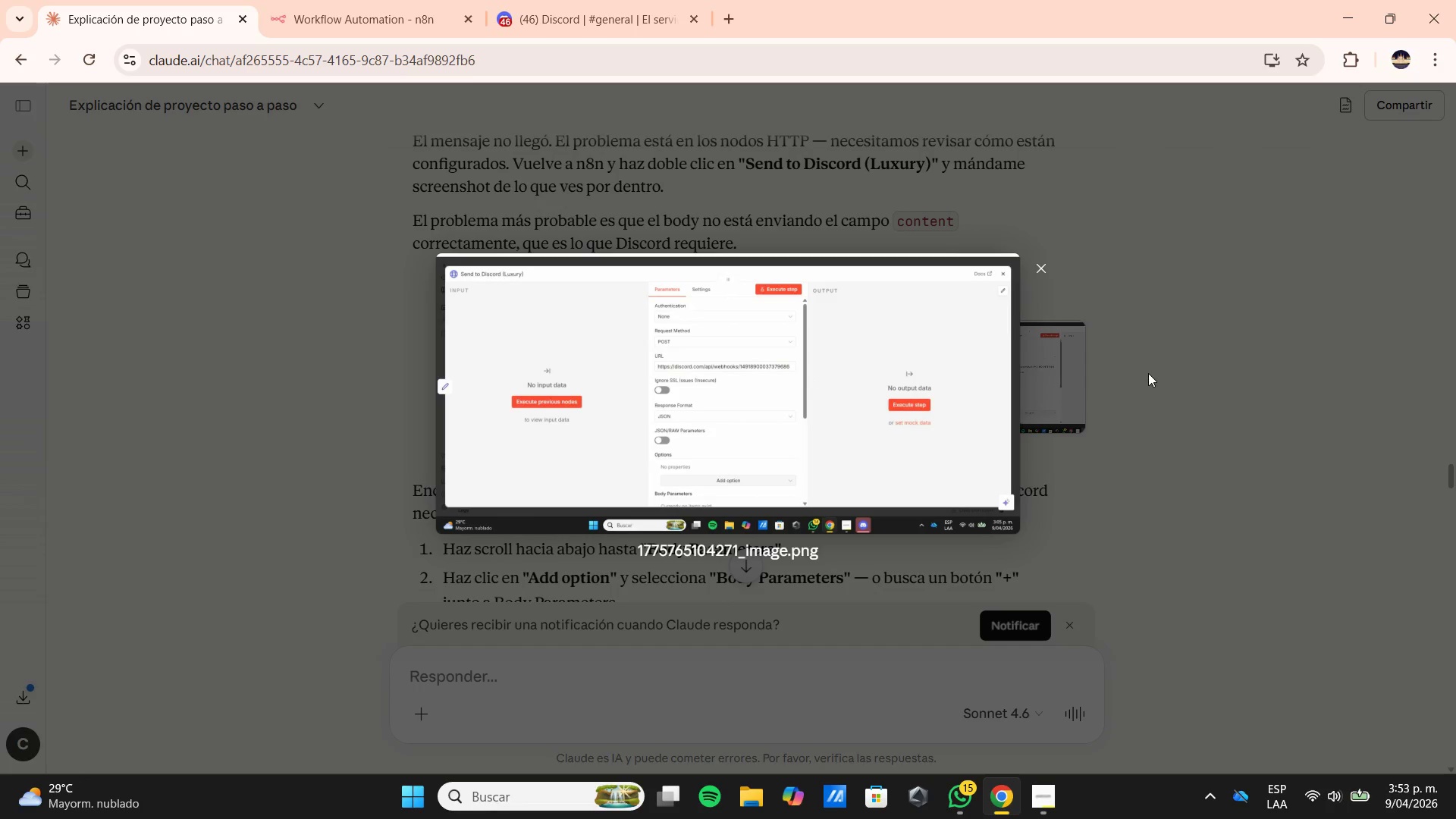 
left_click([1152, 366])
 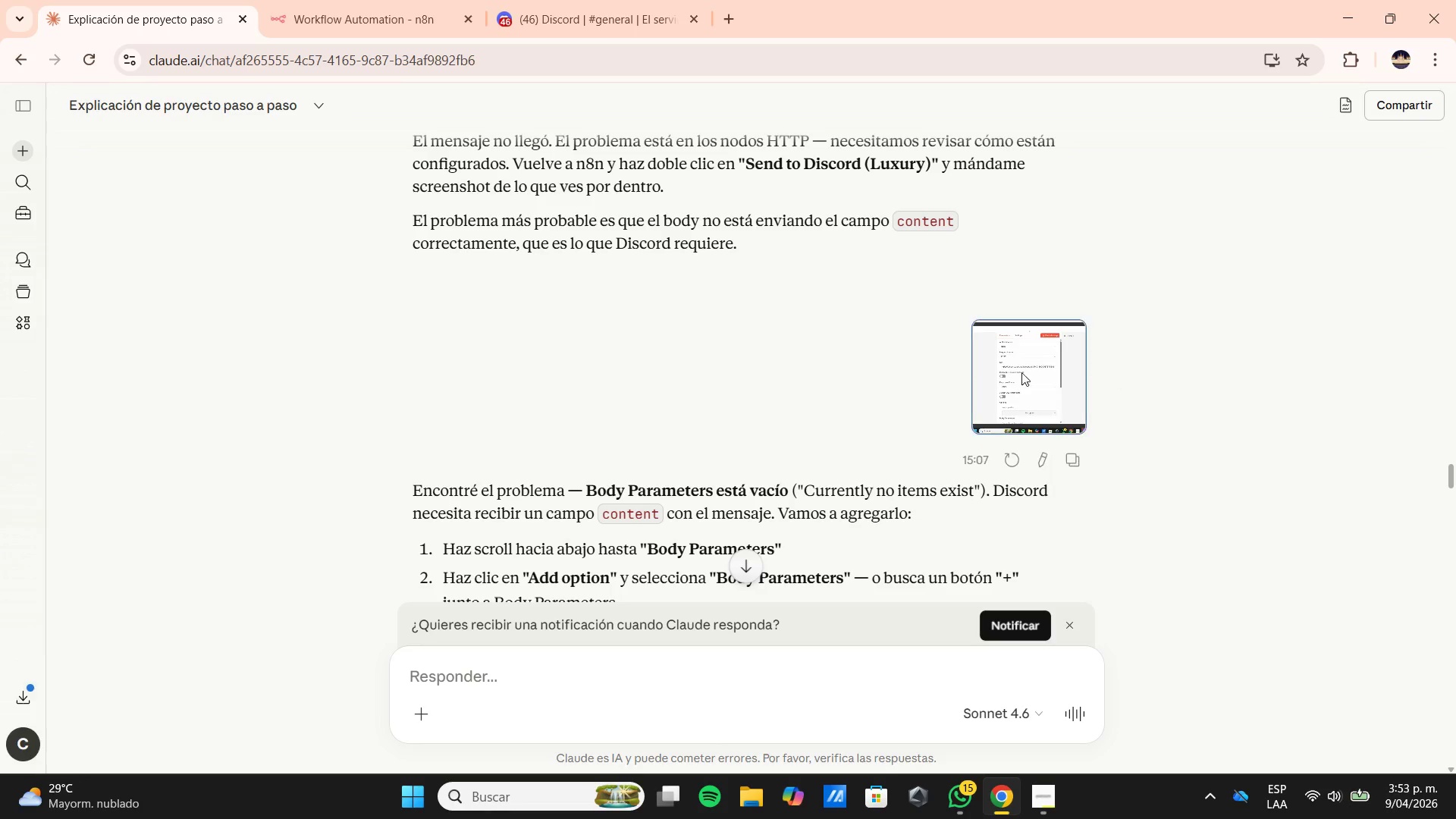 
scroll: coordinate [721, 416], scroll_direction: down, amount: 5.0
 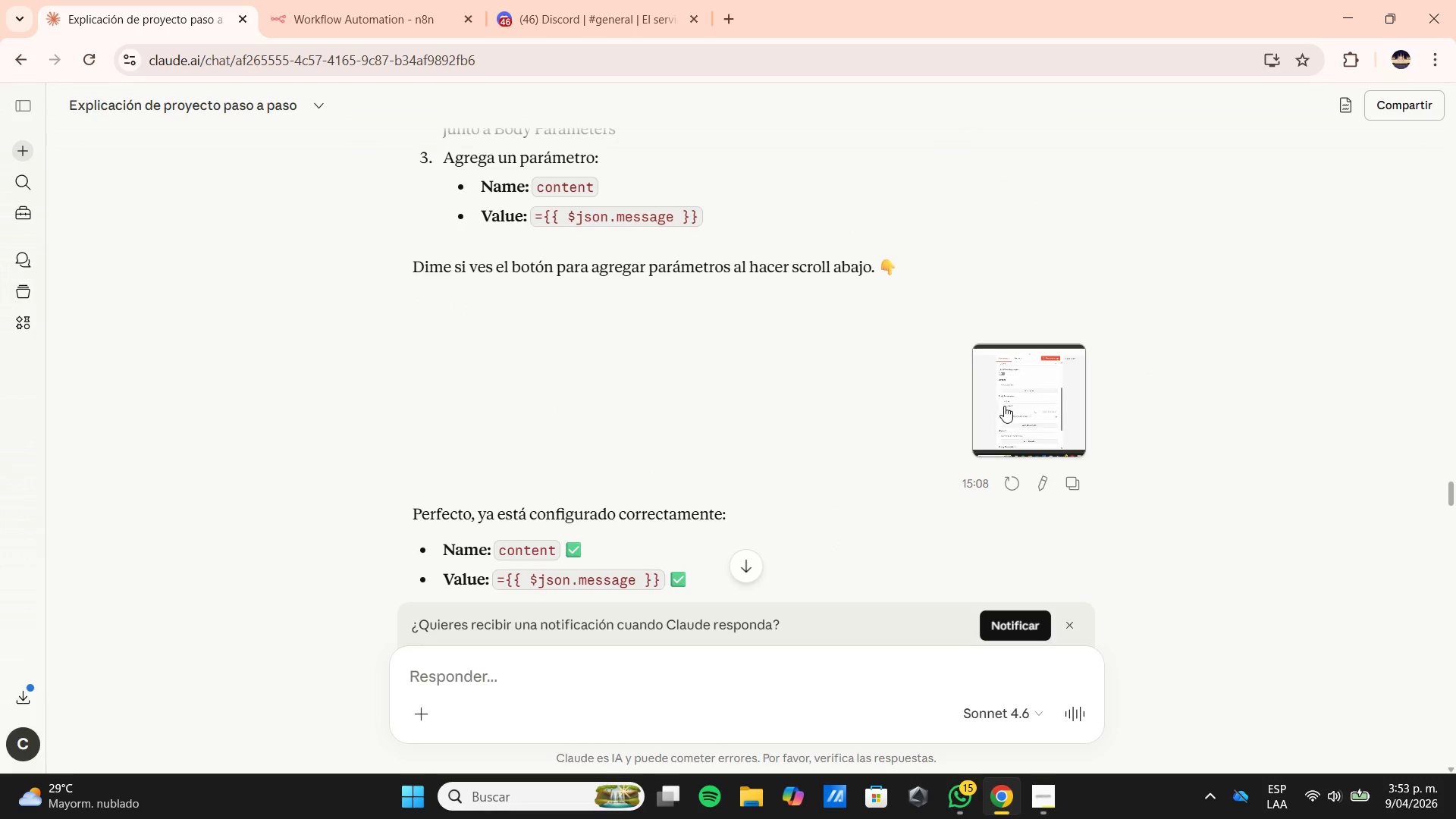 
left_click([1009, 402])
 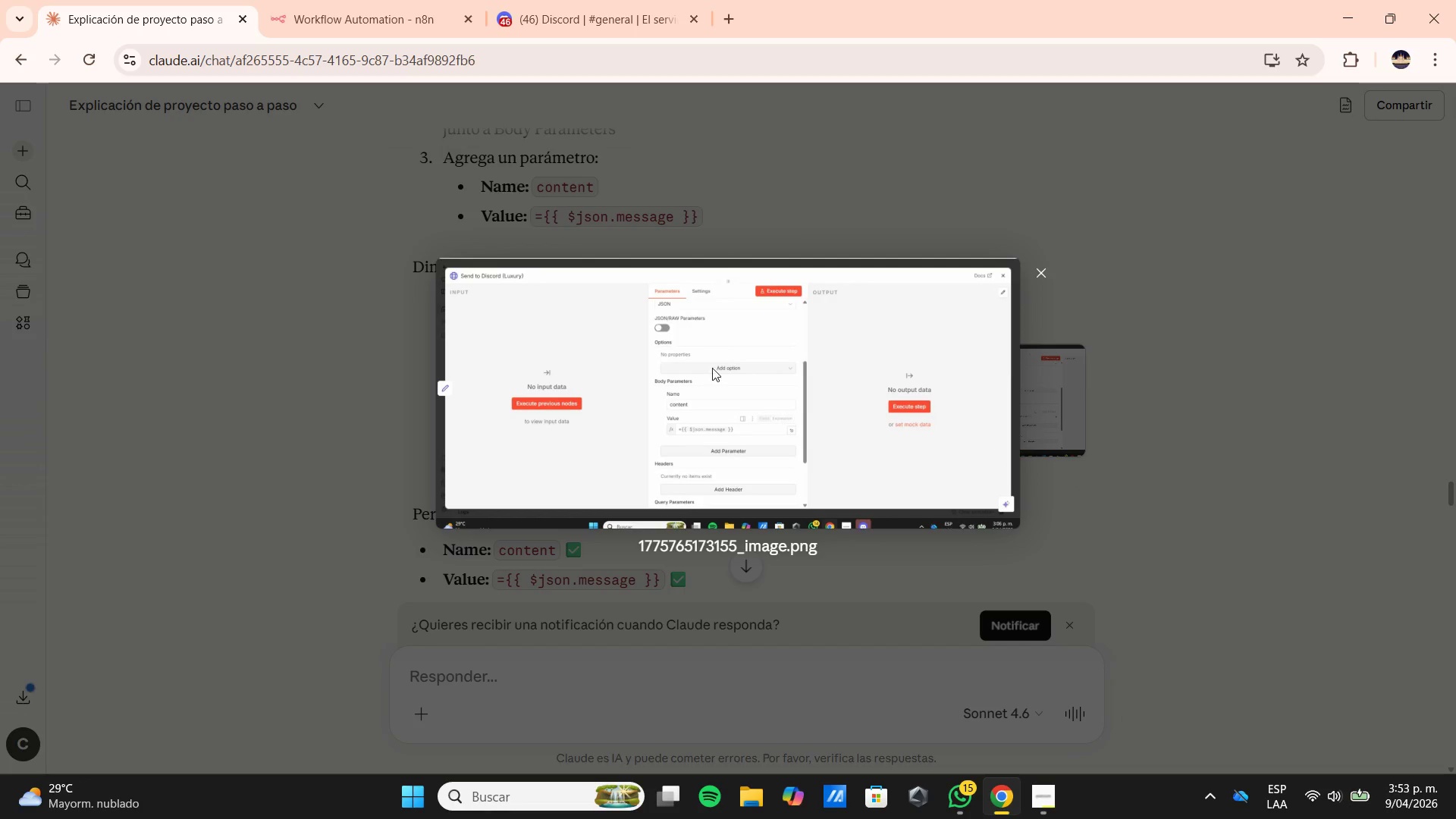 
left_click([1105, 362])
 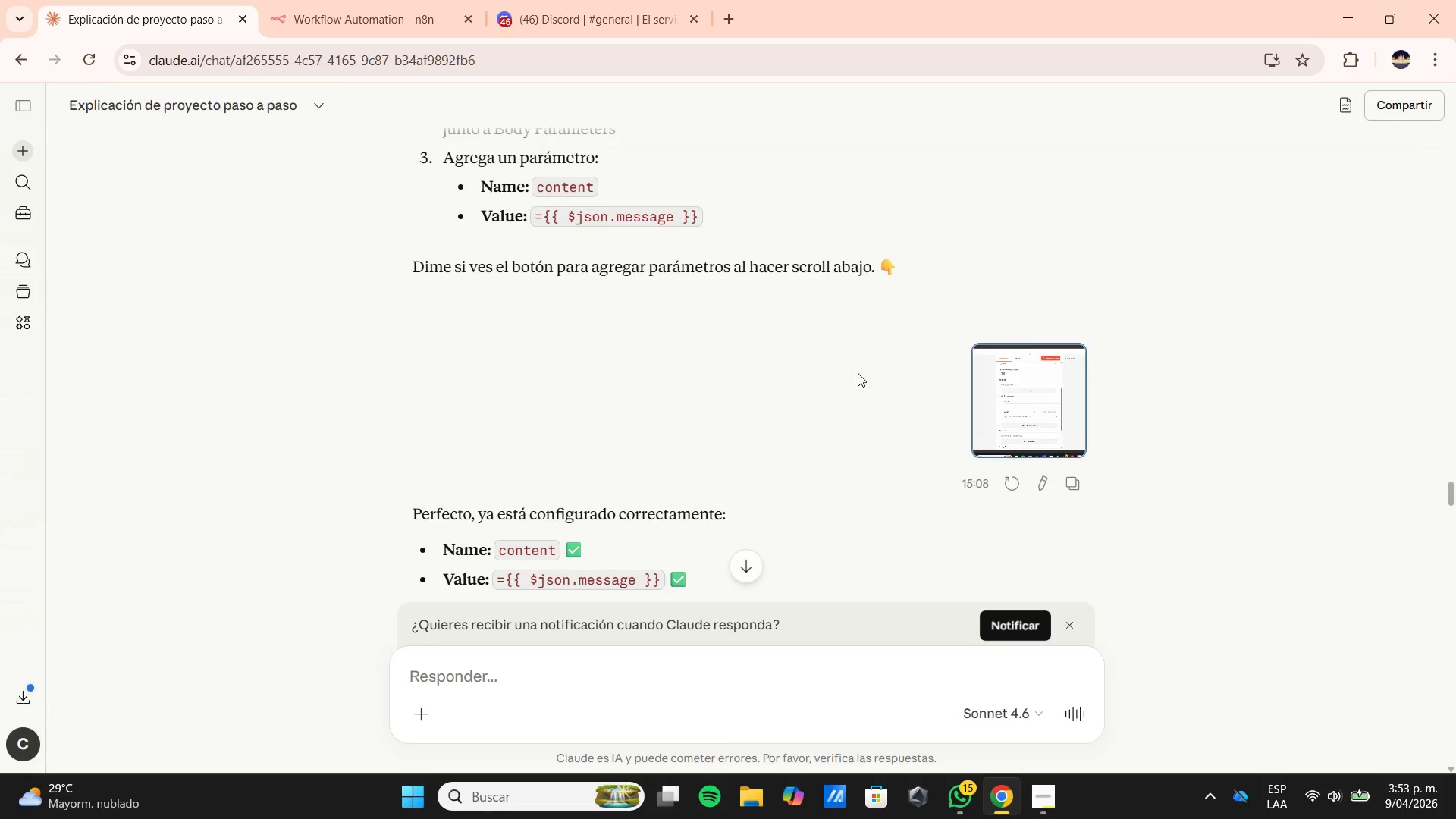 
scroll: coordinate [761, 404], scroll_direction: down, amount: 10.0
 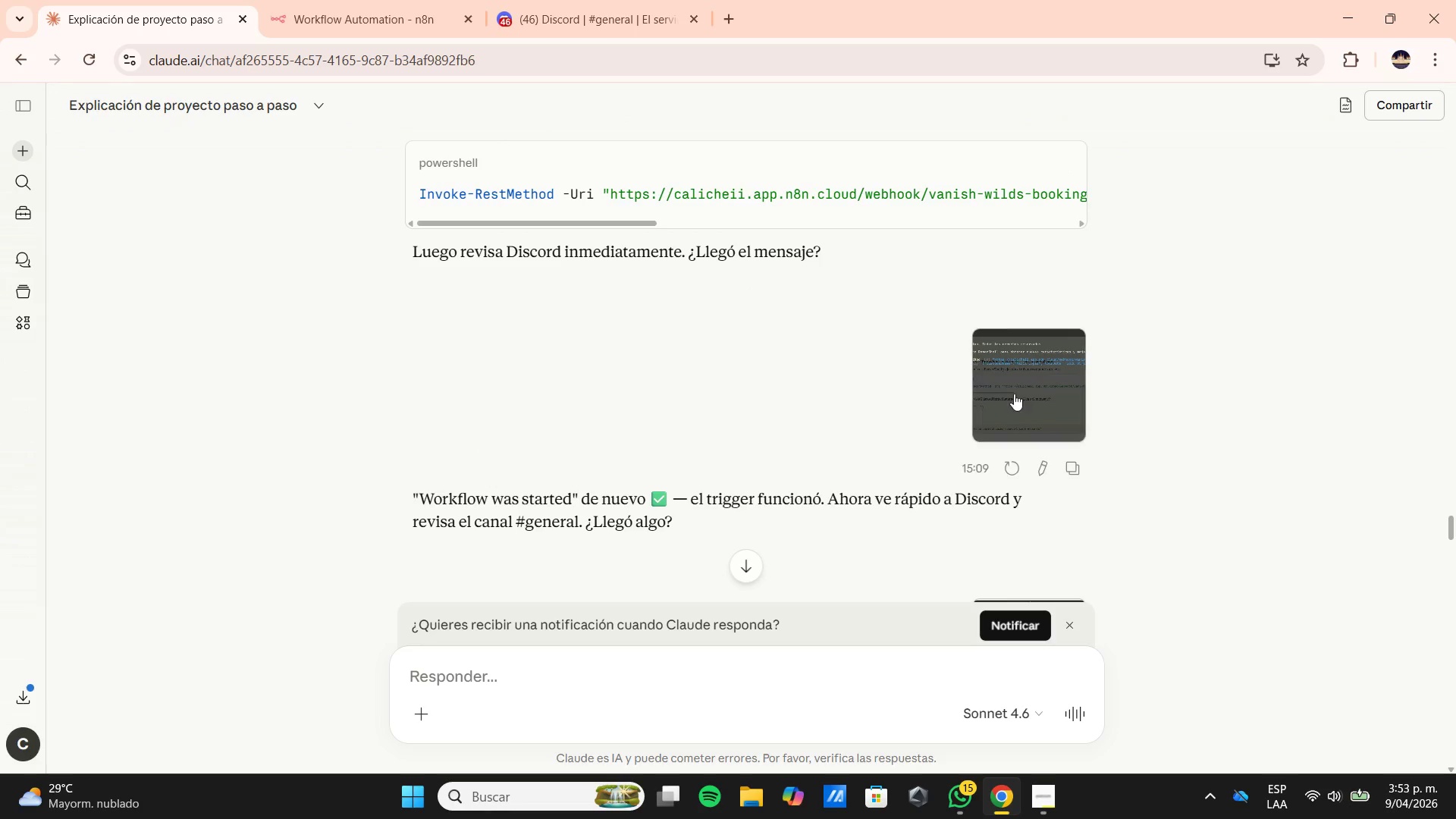 
left_click([1015, 392])
 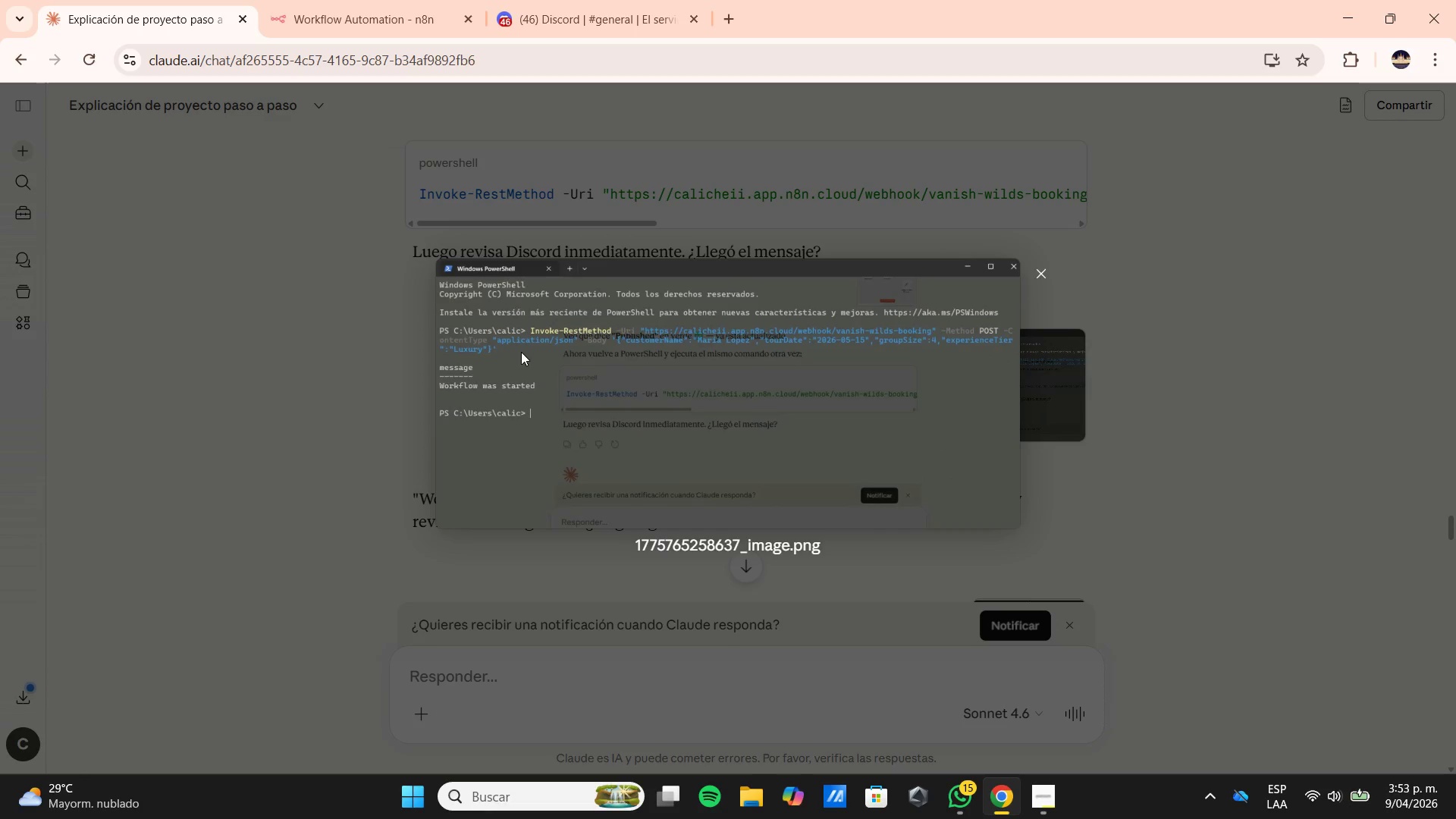 
scroll: coordinate [501, 357], scroll_direction: up, amount: 1.0
 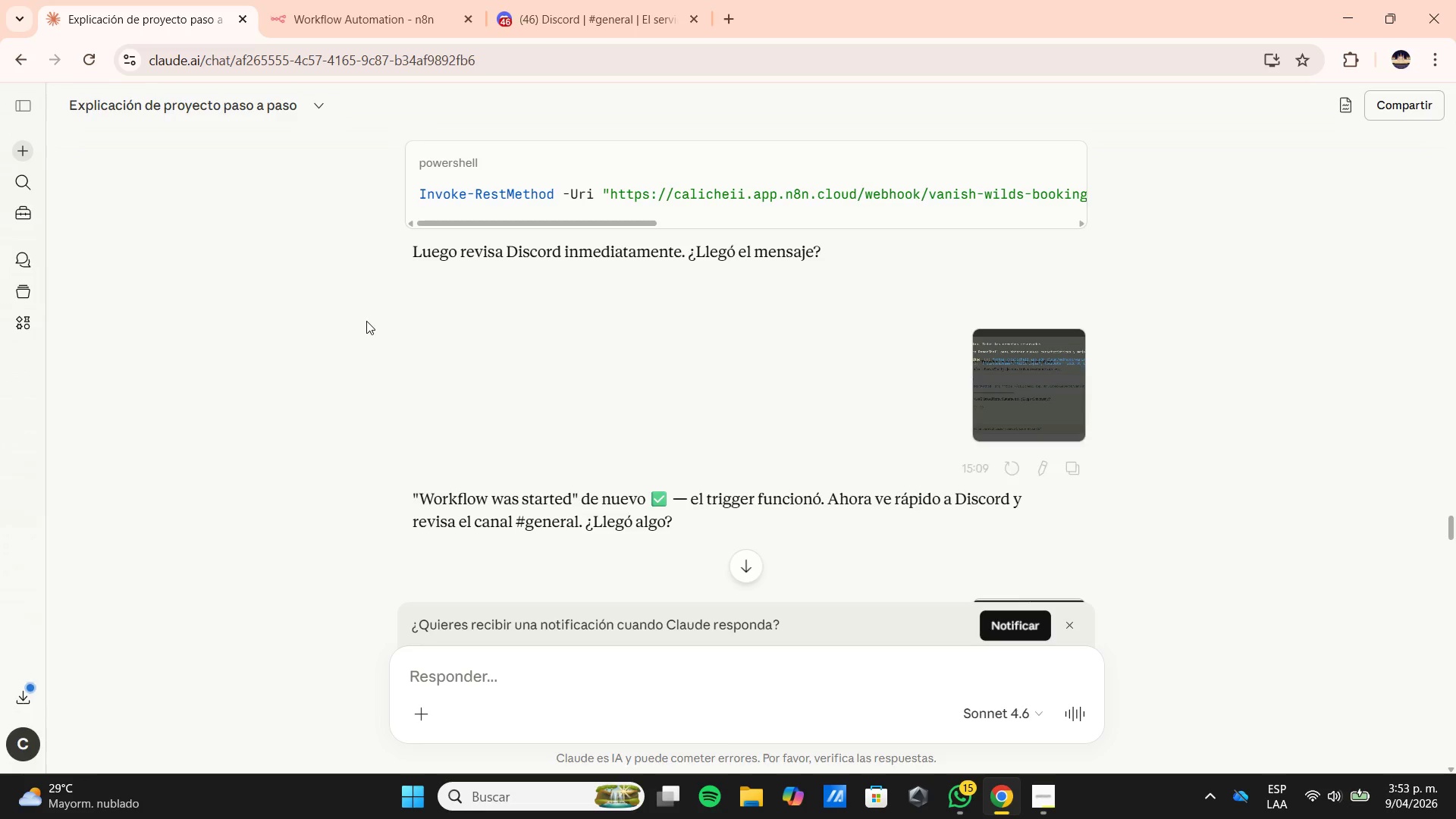 
scroll: coordinate [652, 396], scroll_direction: none, amount: 0.0
 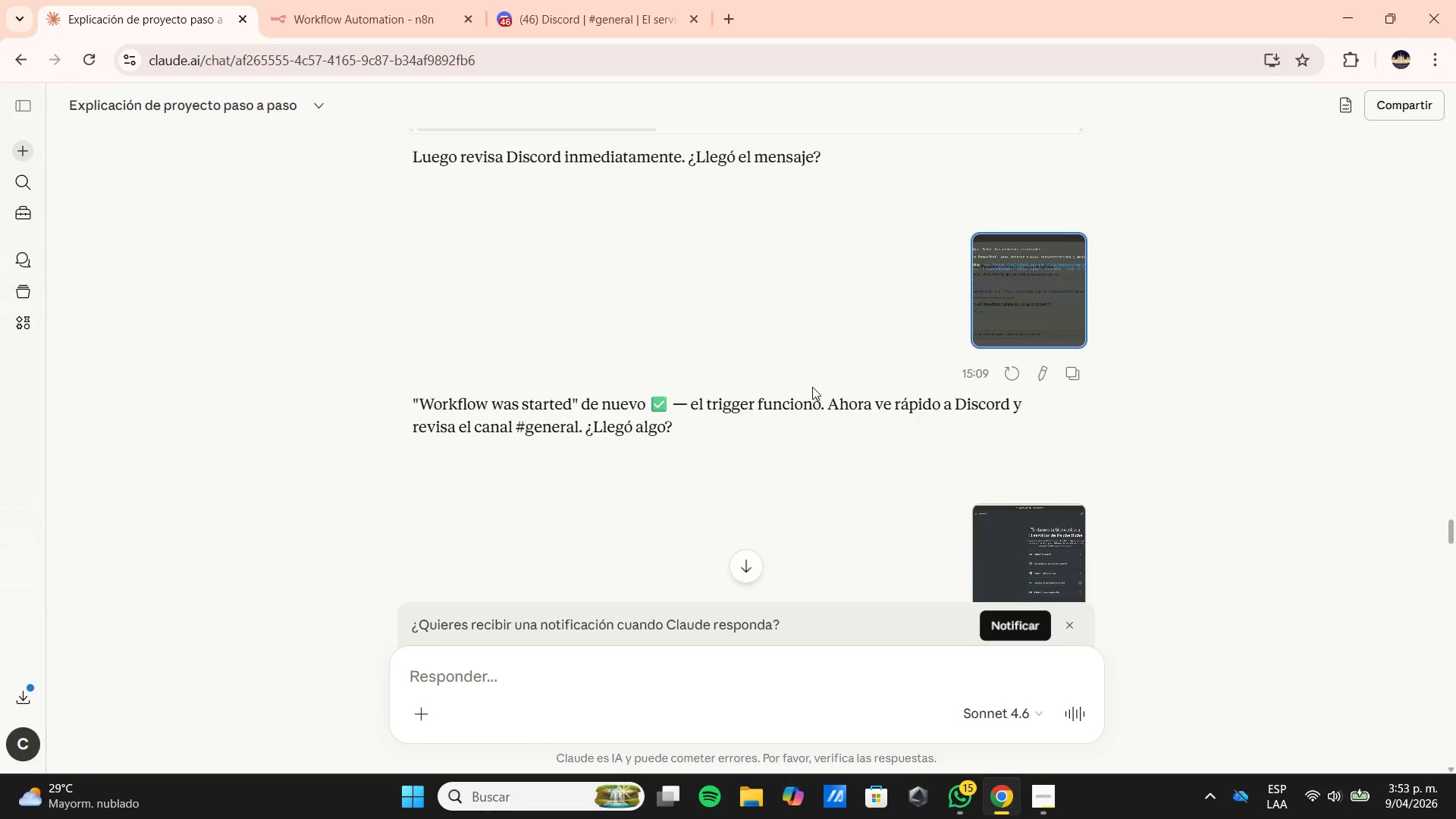 
scroll: coordinate [581, 391], scroll_direction: down, amount: 2.0
 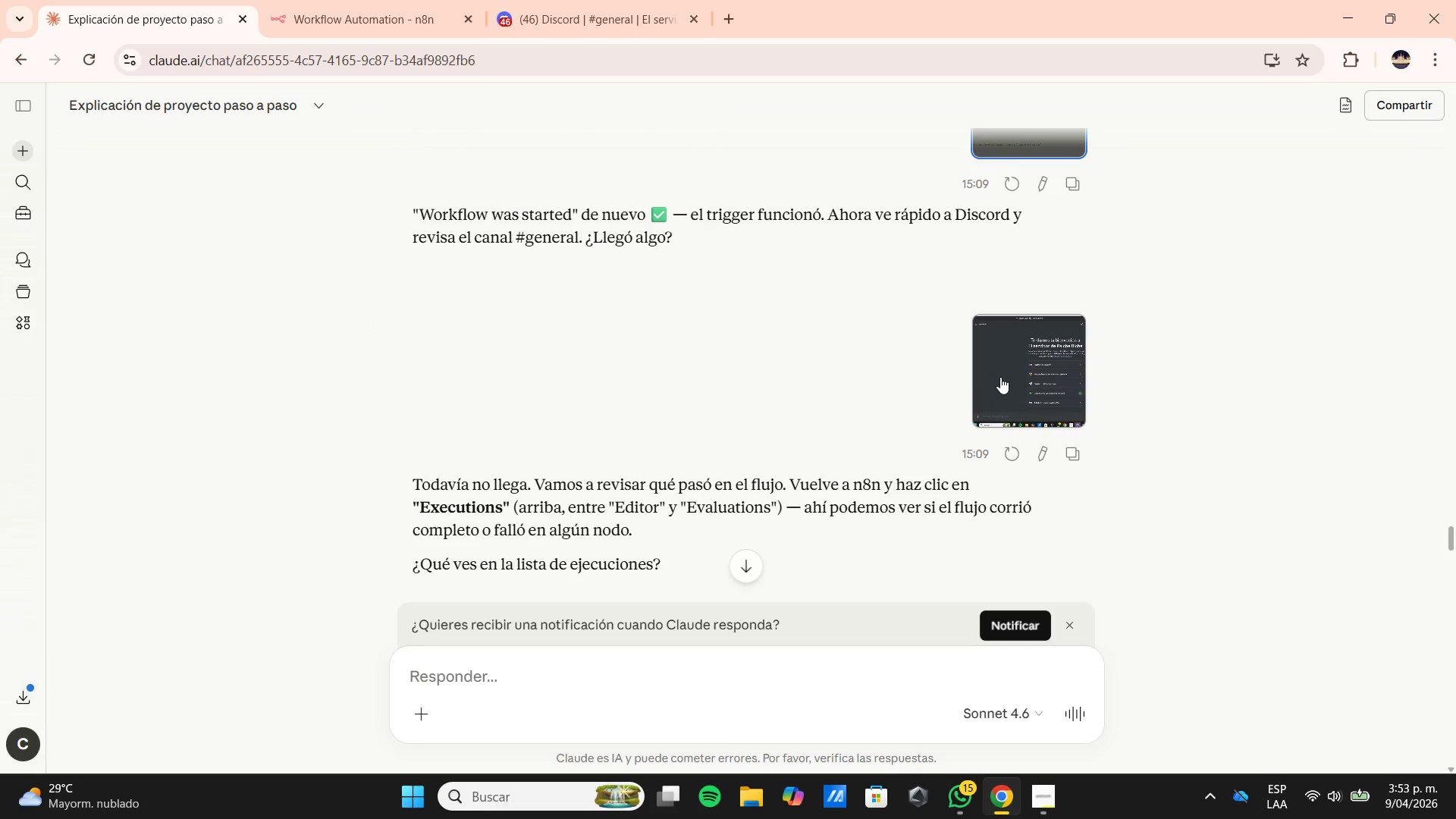 
left_click([1011, 372])
 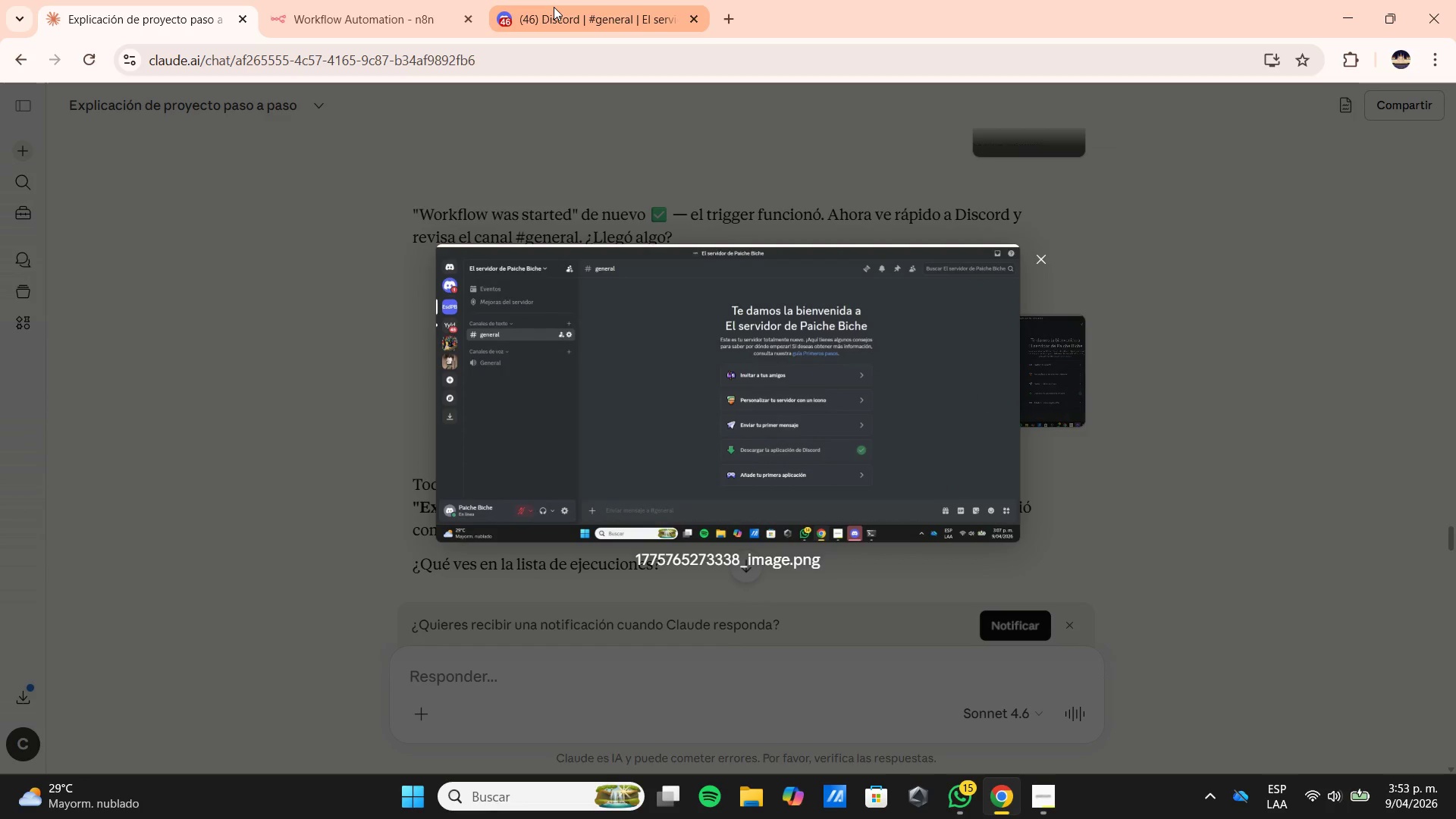 
left_click_drag(start_coordinate=[357, 136], to_coordinate=[356, 145])
 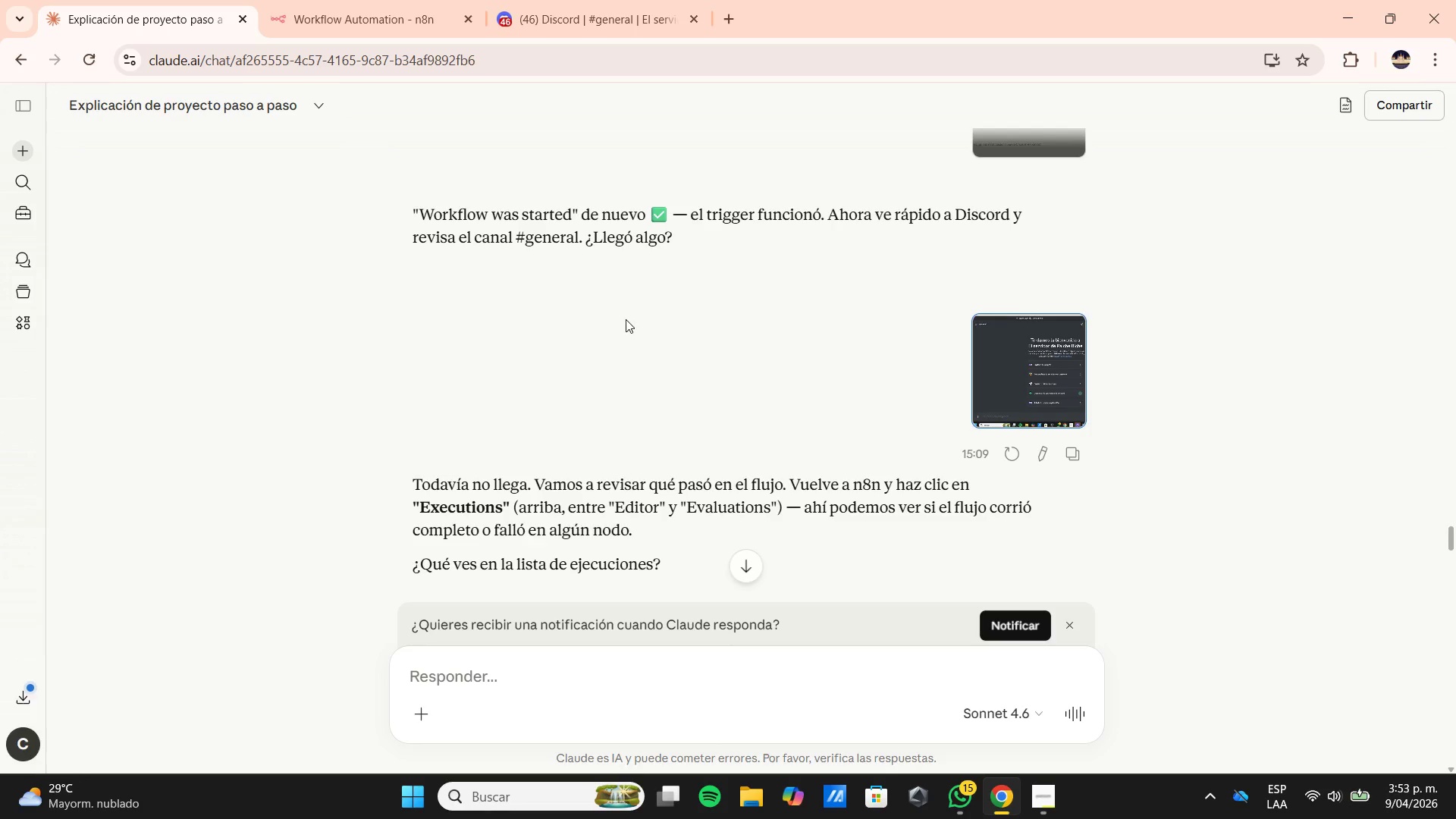 
scroll: coordinate [726, 375], scroll_direction: down, amount: 4.0
 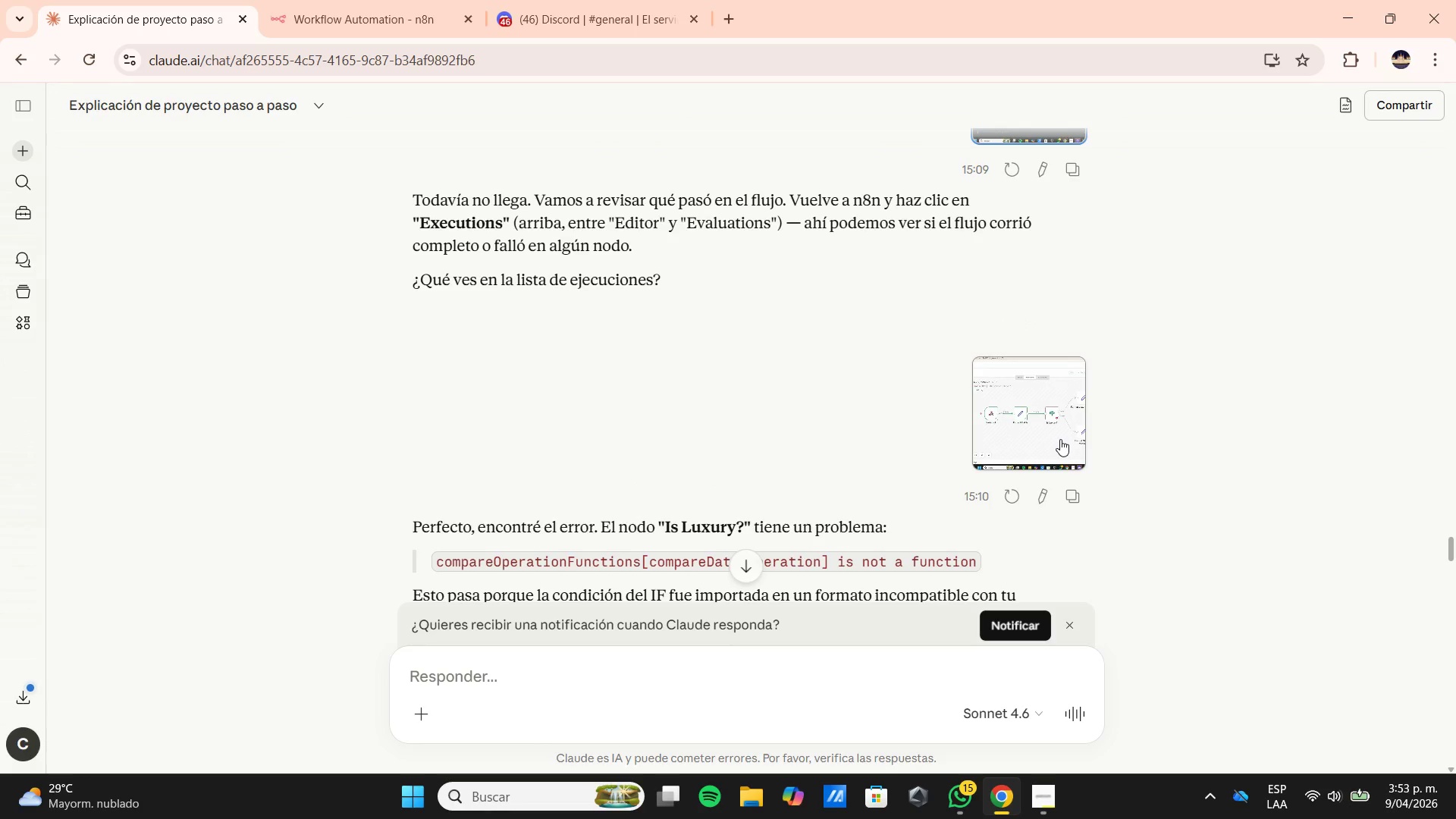 
left_click([1060, 439])
 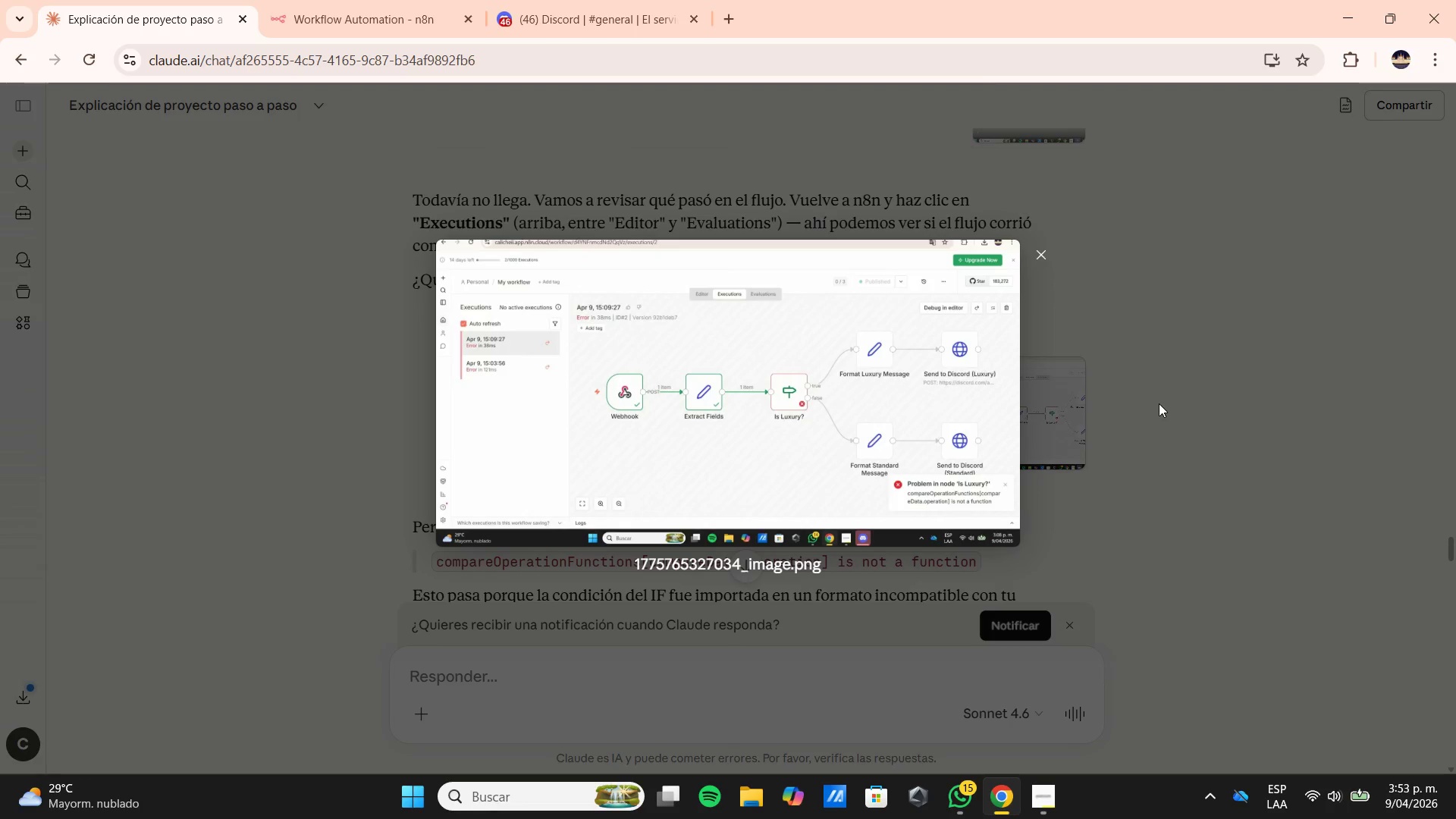 
left_click([1159, 403])
 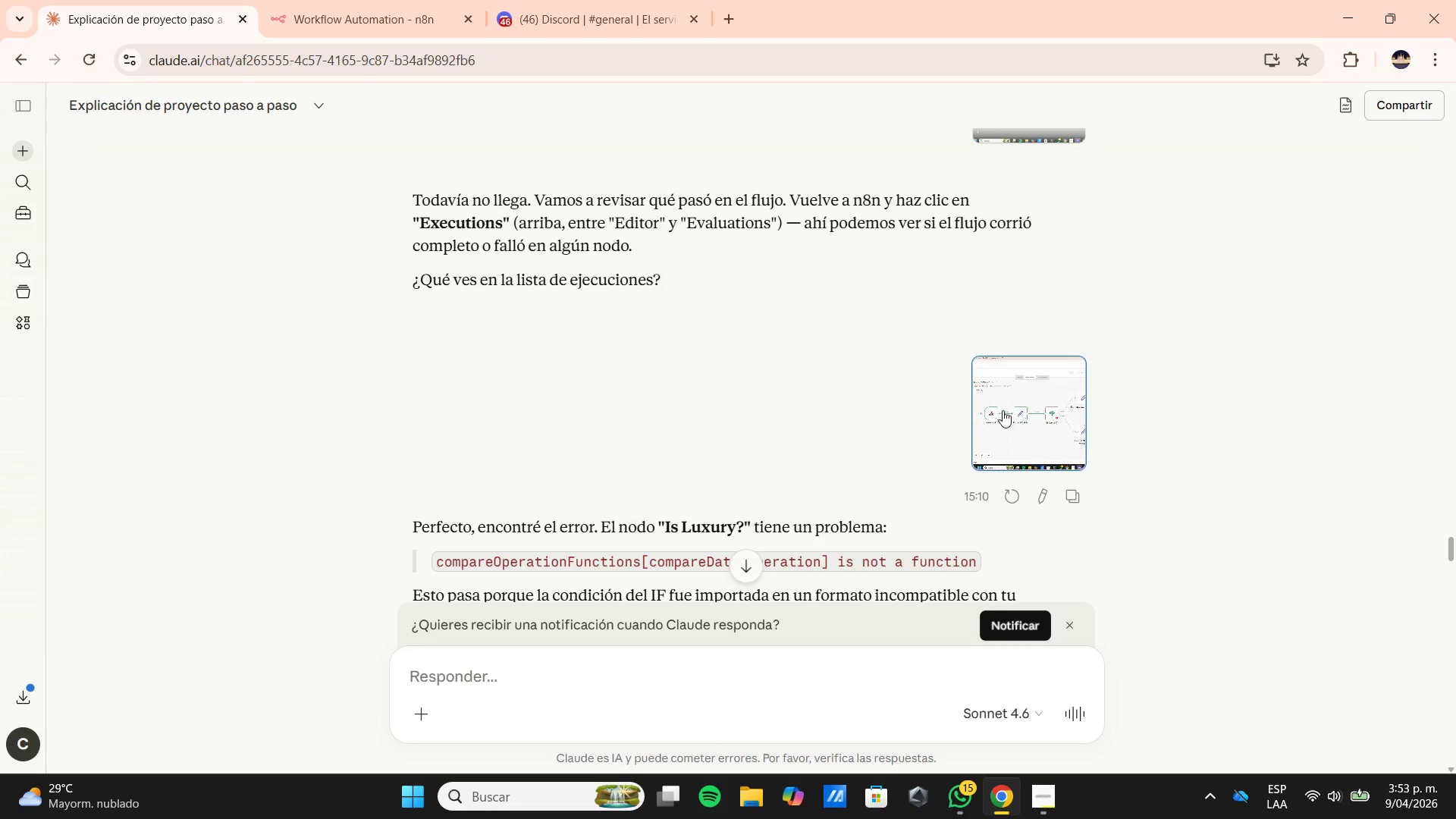 
scroll: coordinate [905, 421], scroll_direction: down, amount: 3.0
 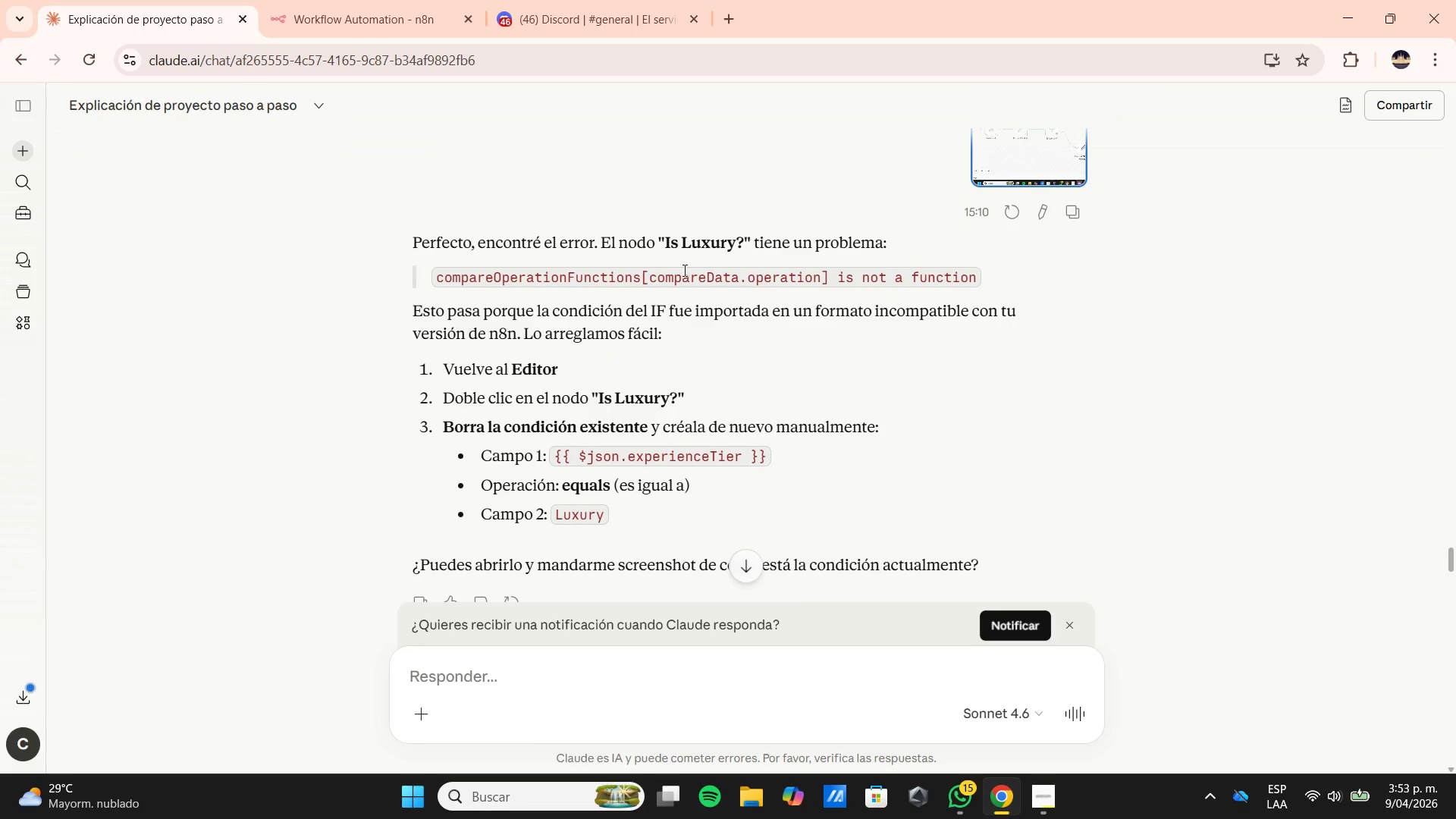 
left_click_drag(start_coordinate=[683, 270], to_coordinate=[880, 274])
 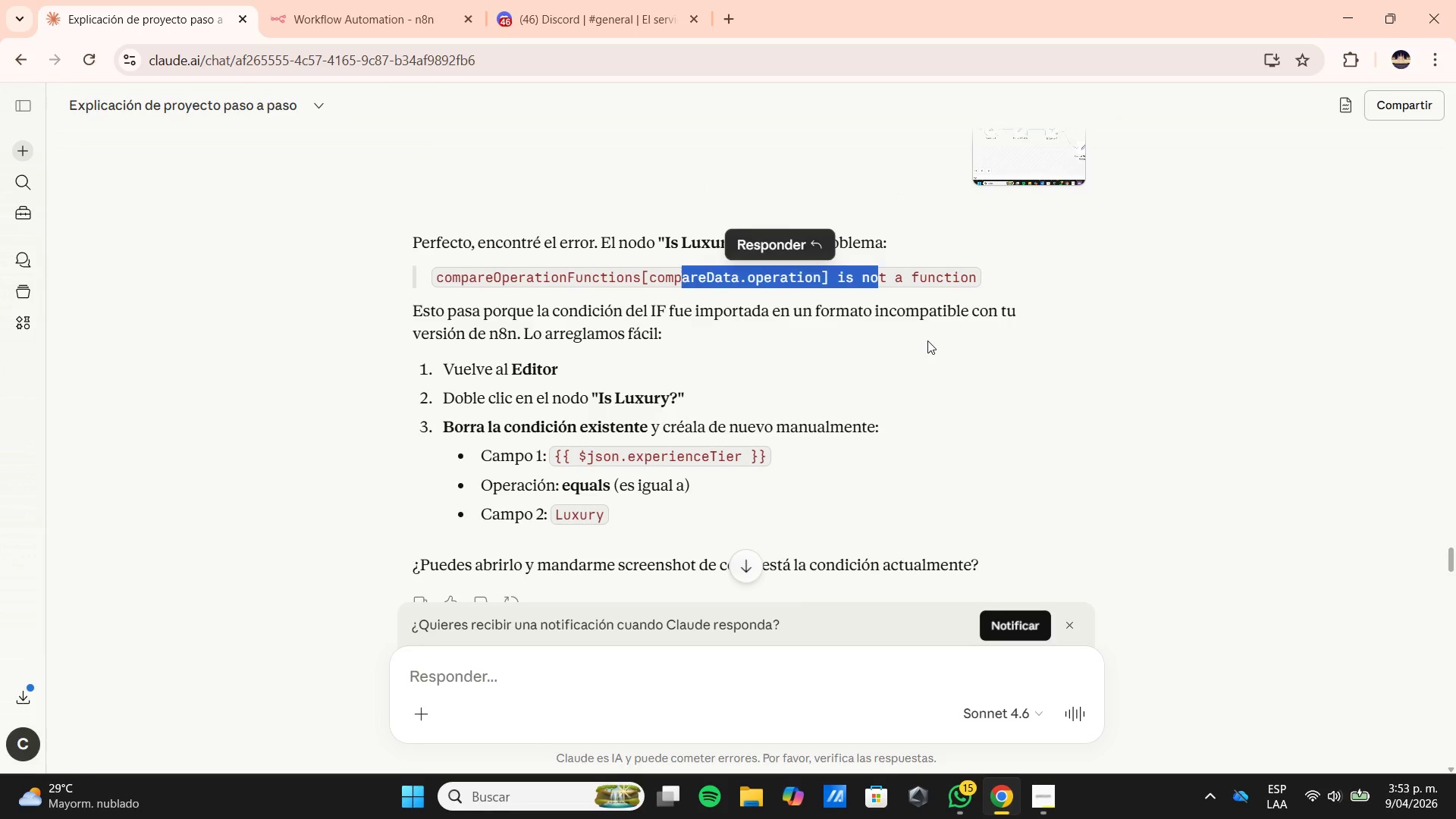 
left_click([927, 340])
 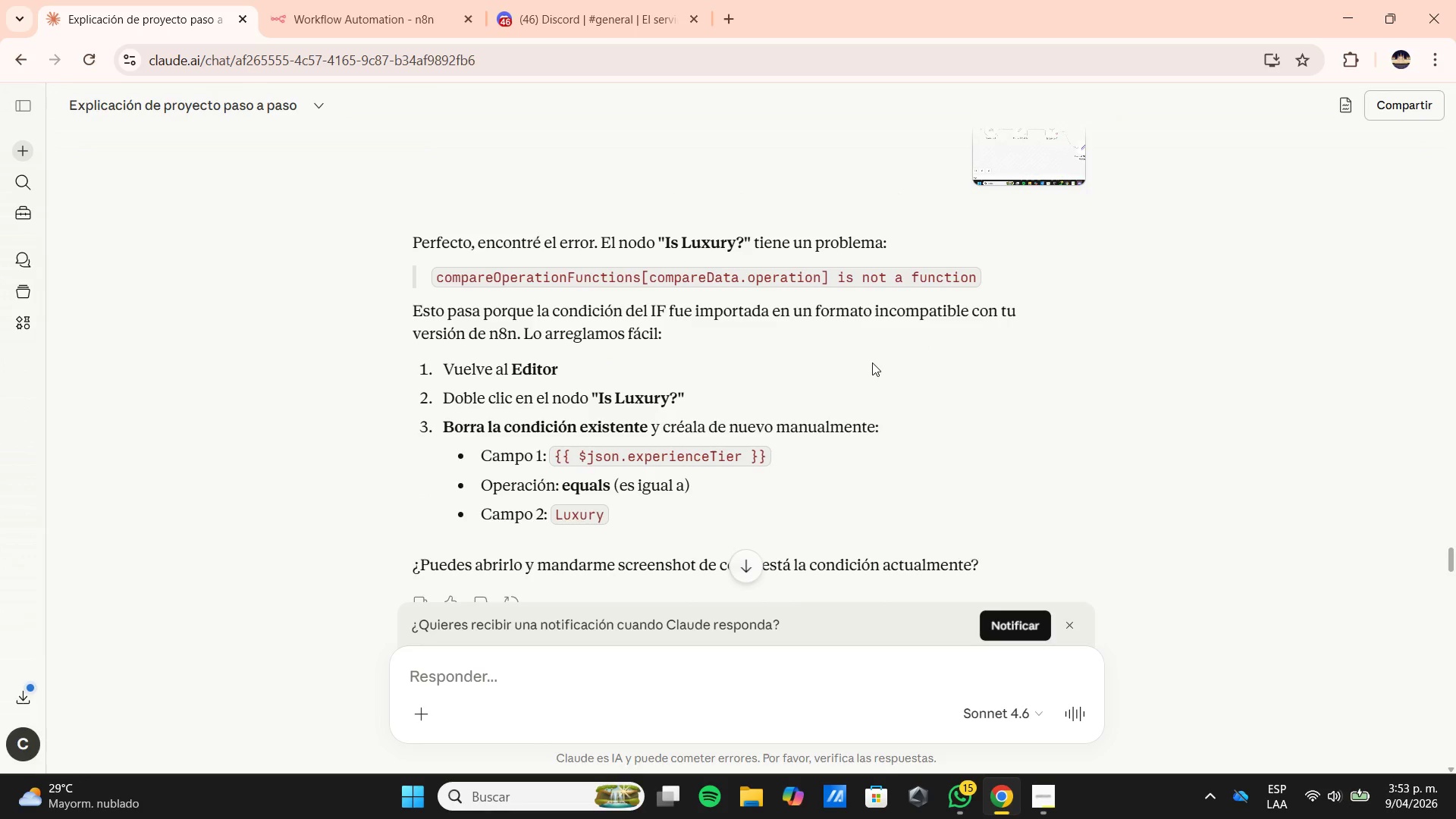 
scroll: coordinate [785, 357], scroll_direction: down, amount: 3.0
 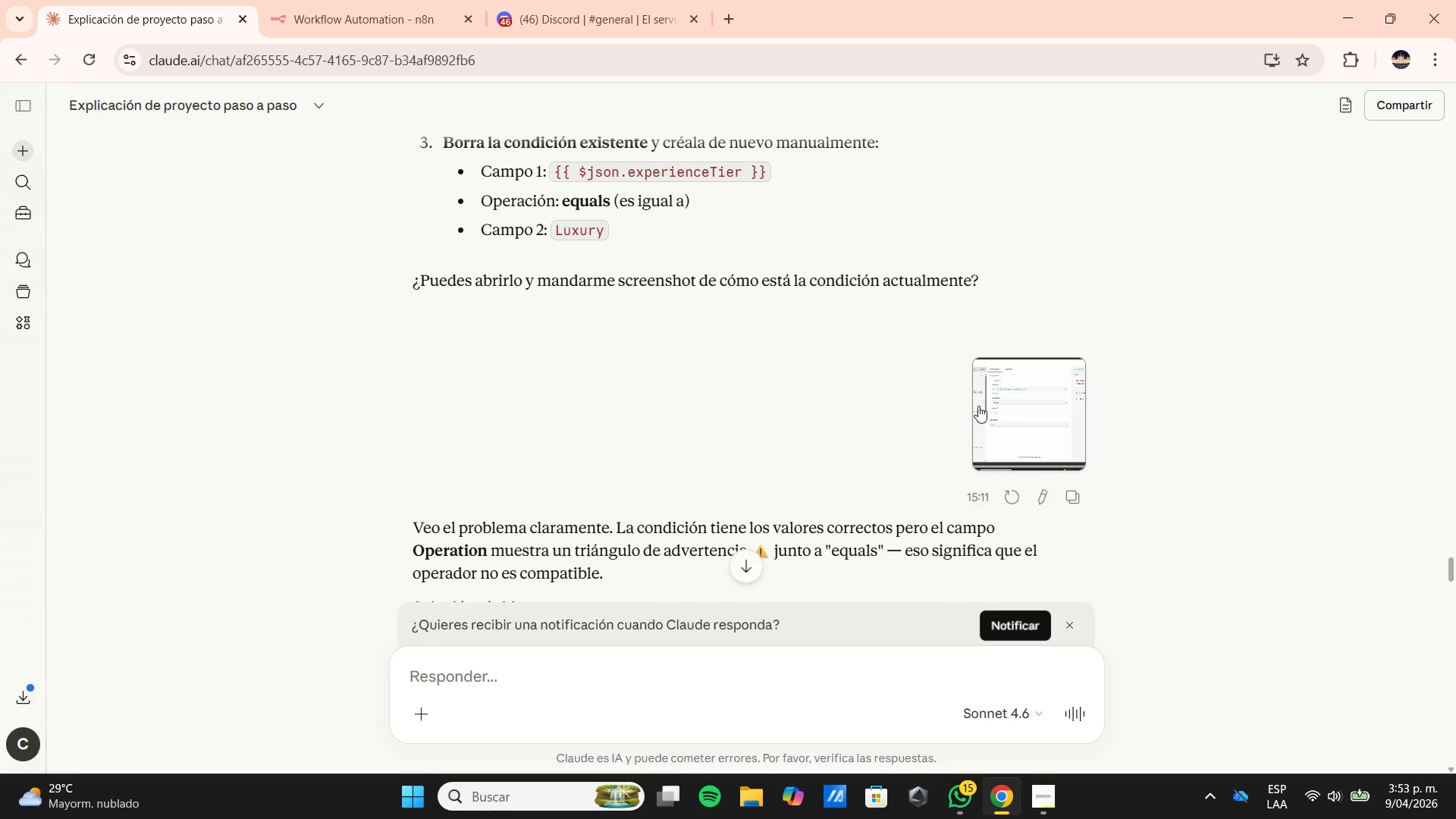 
left_click([980, 406])
 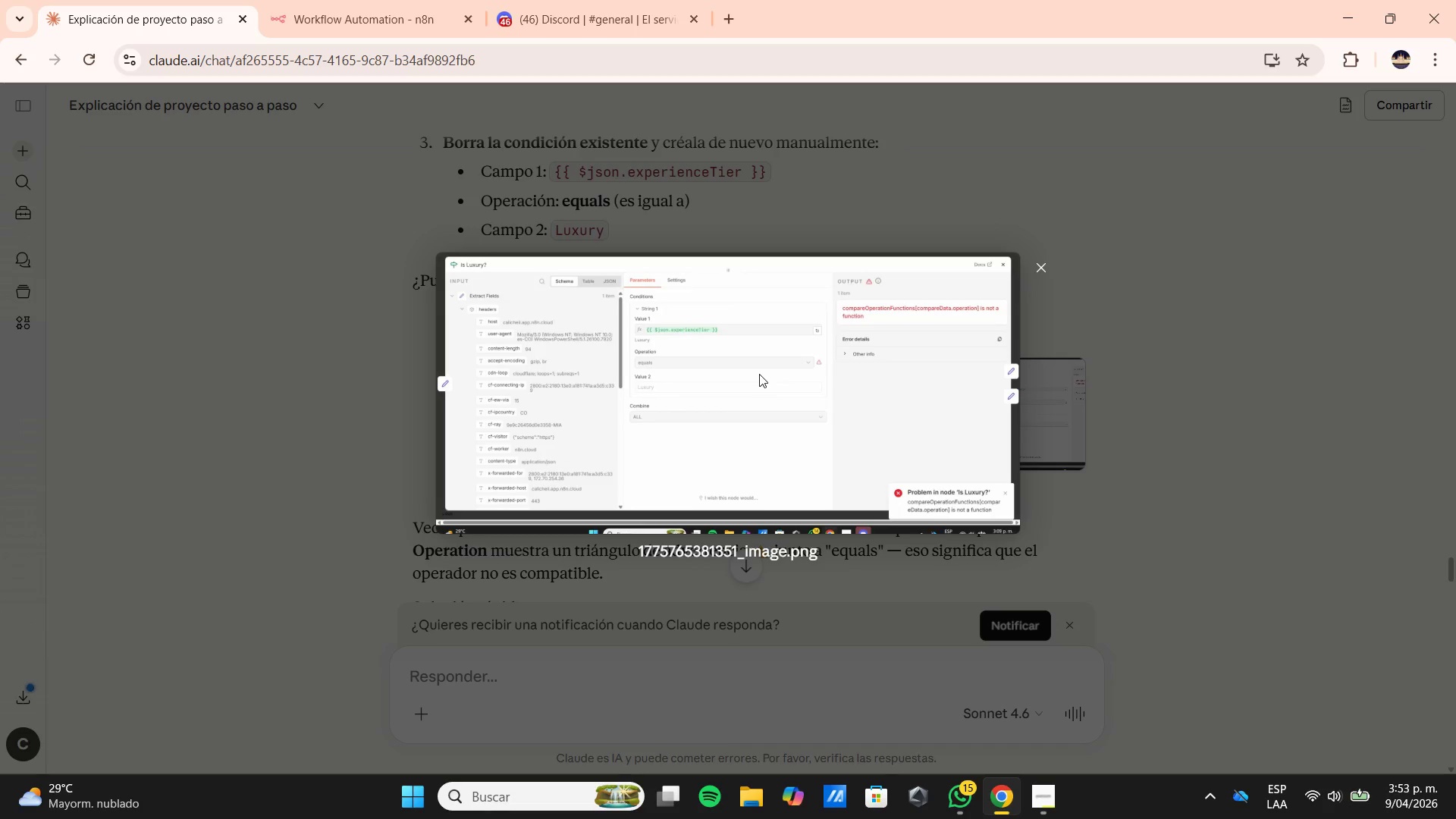 
left_click([1196, 379])
 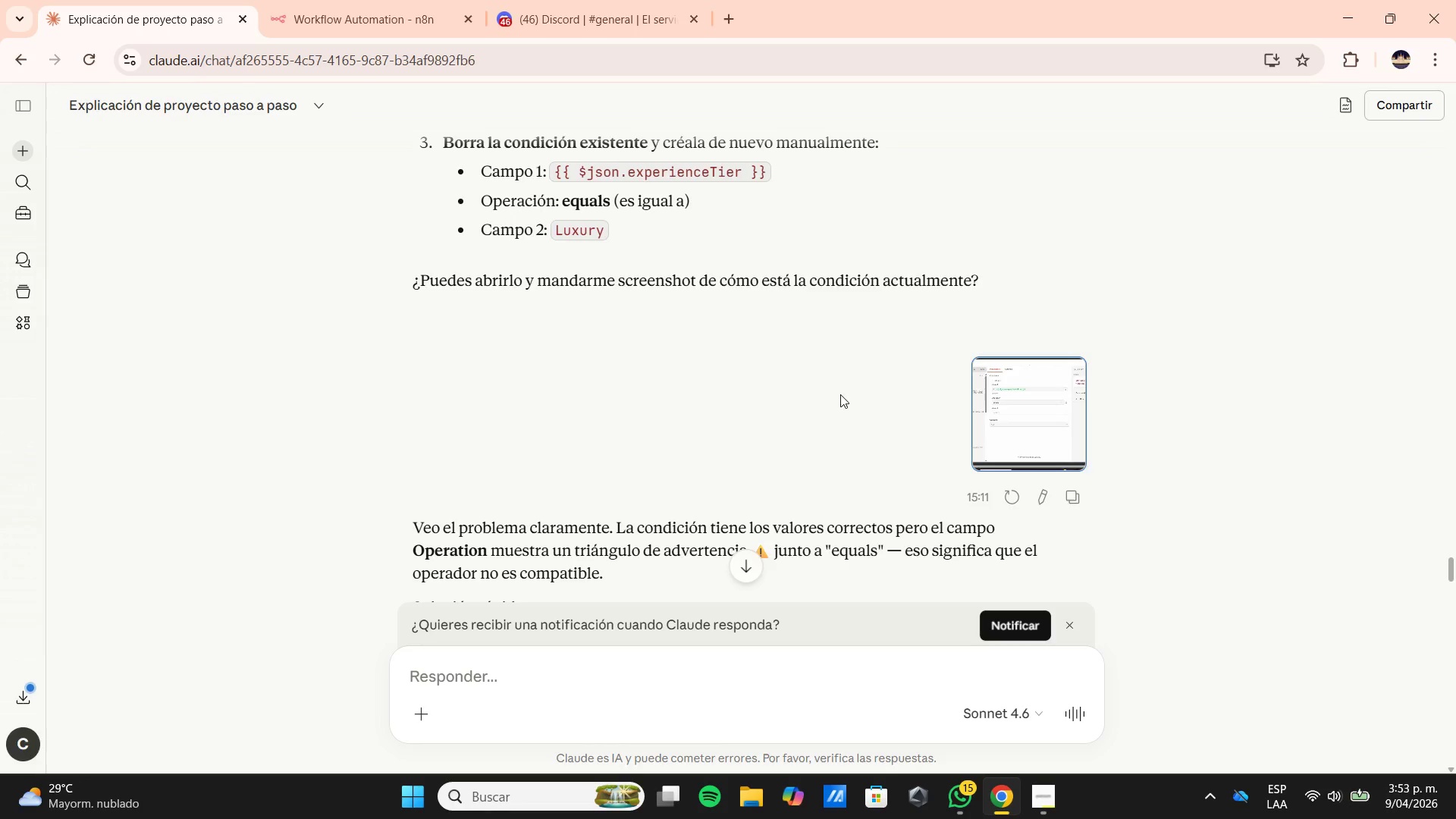 
scroll: coordinate [711, 381], scroll_direction: down, amount: 5.0
 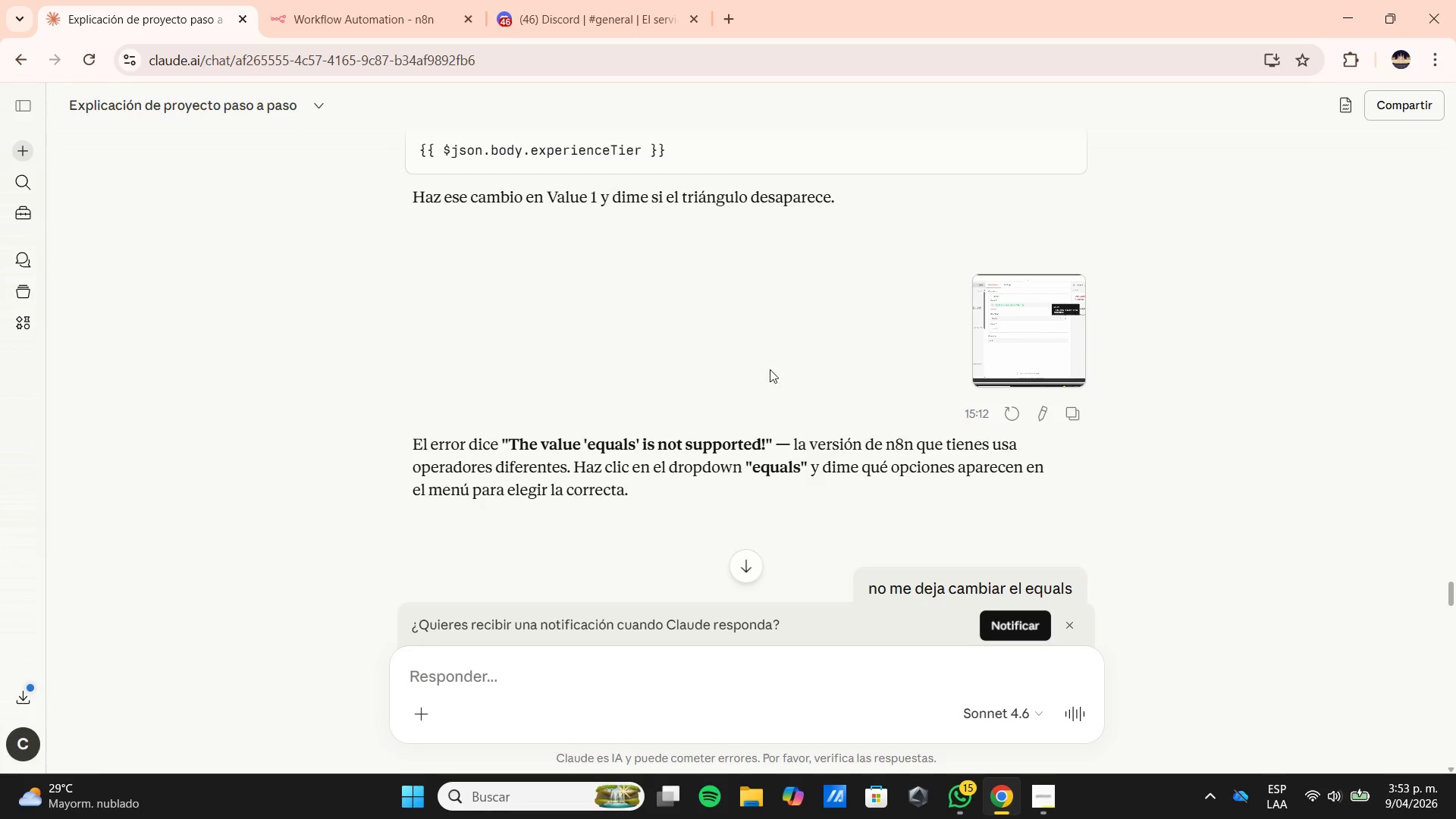 
left_click([1022, 350])
 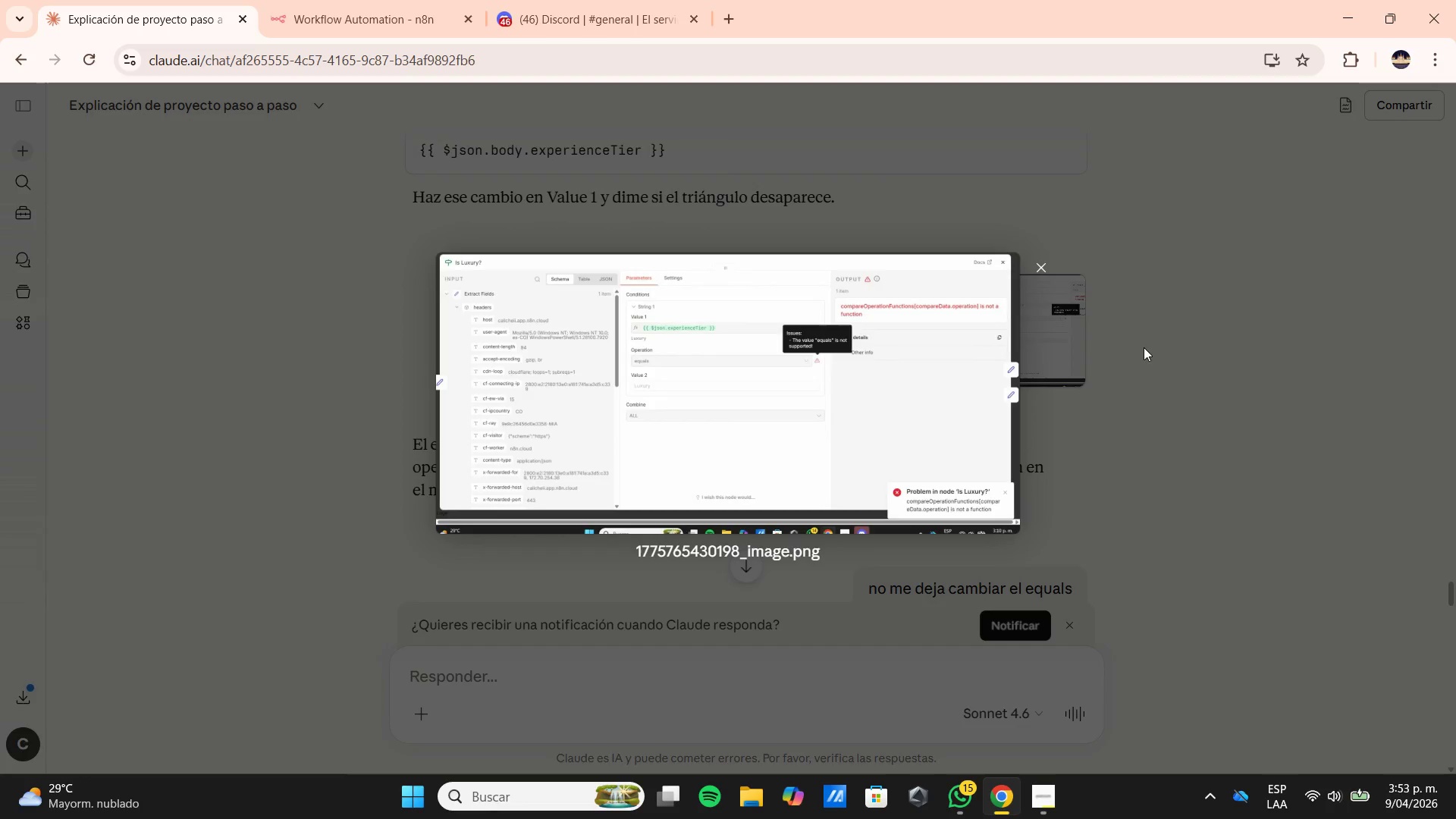 
left_click([1144, 347])
 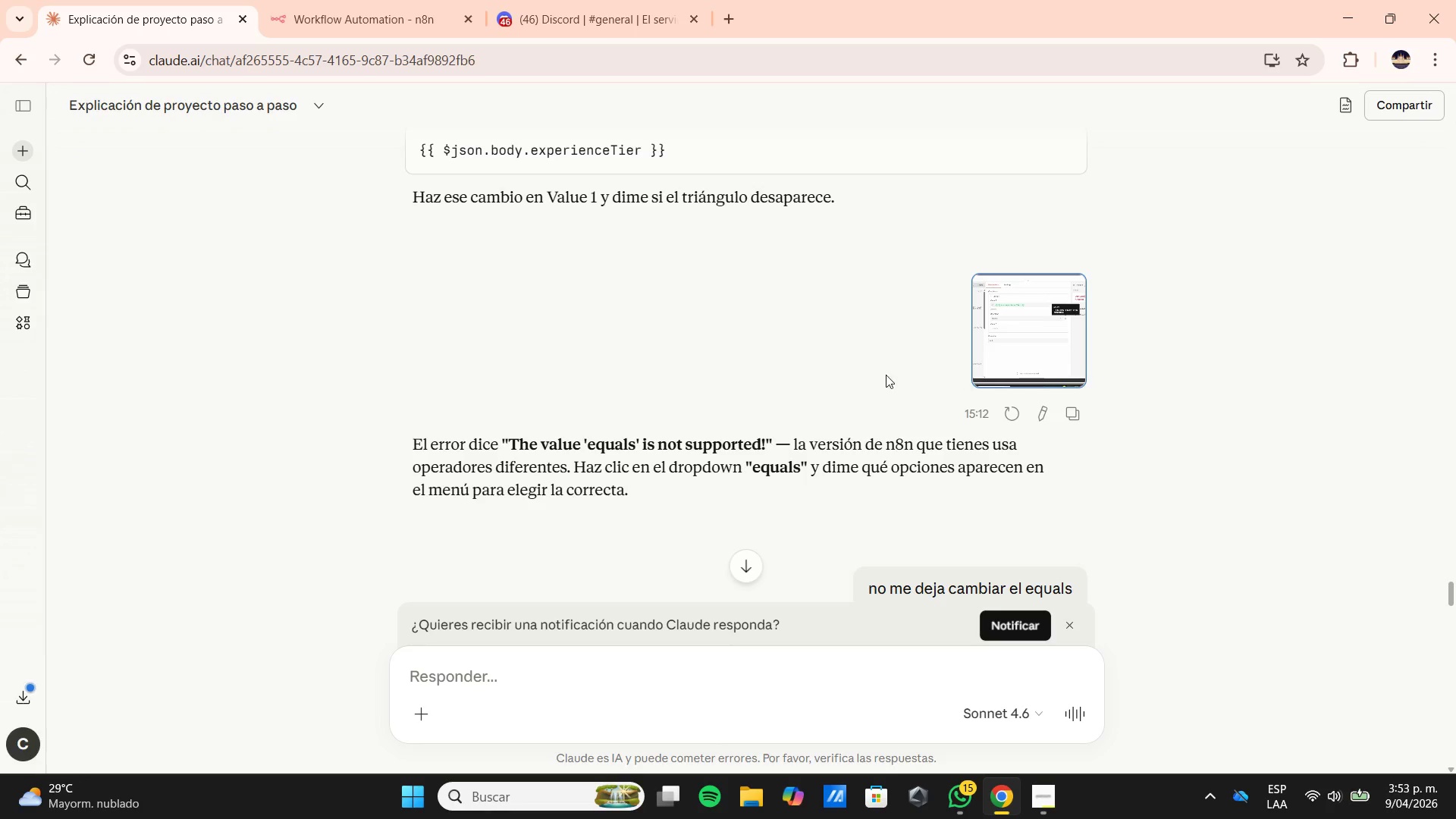 
left_click([1029, 356])
 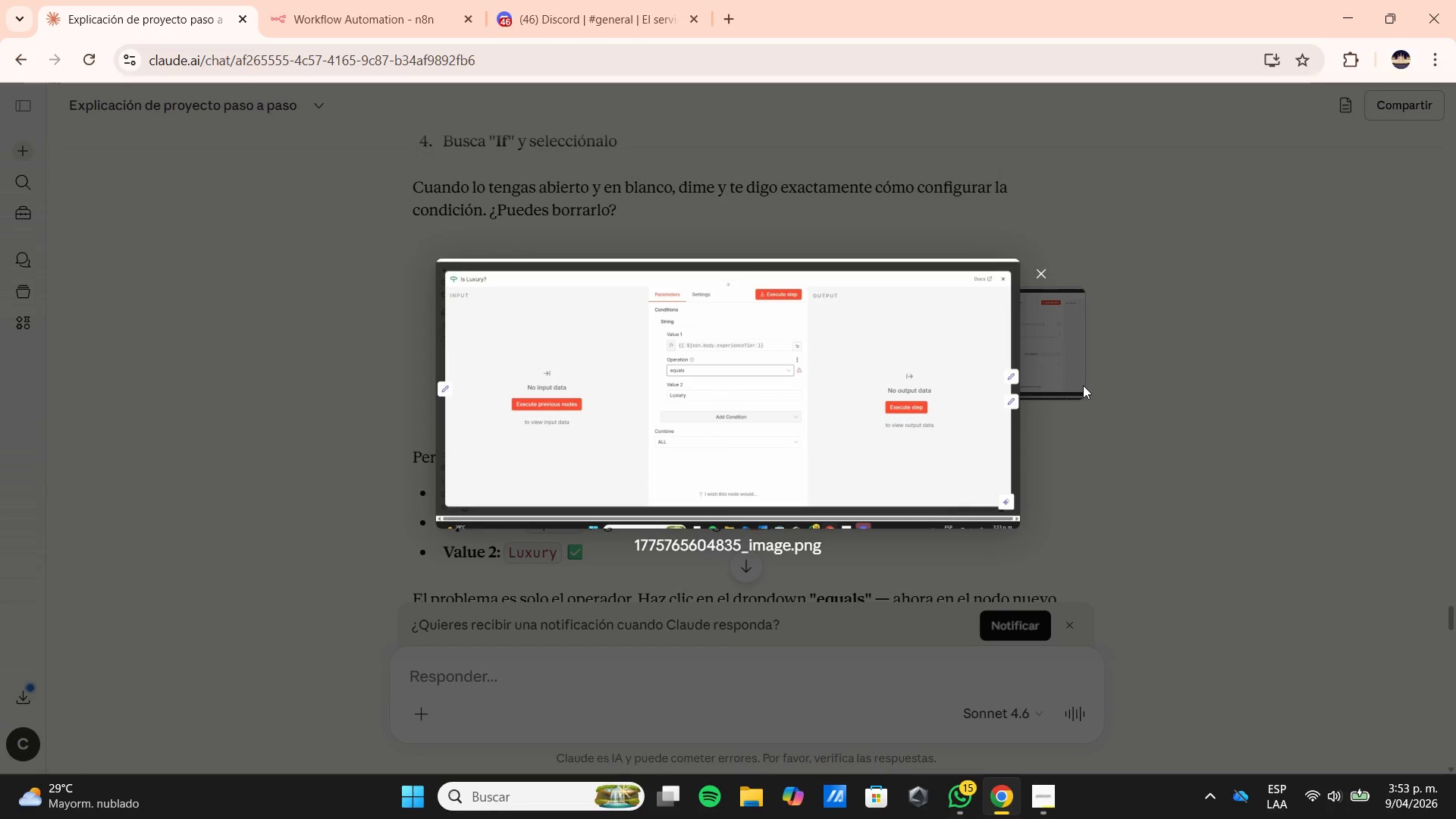 
scroll: coordinate [874, 380], scroll_direction: down, amount: 7.0
 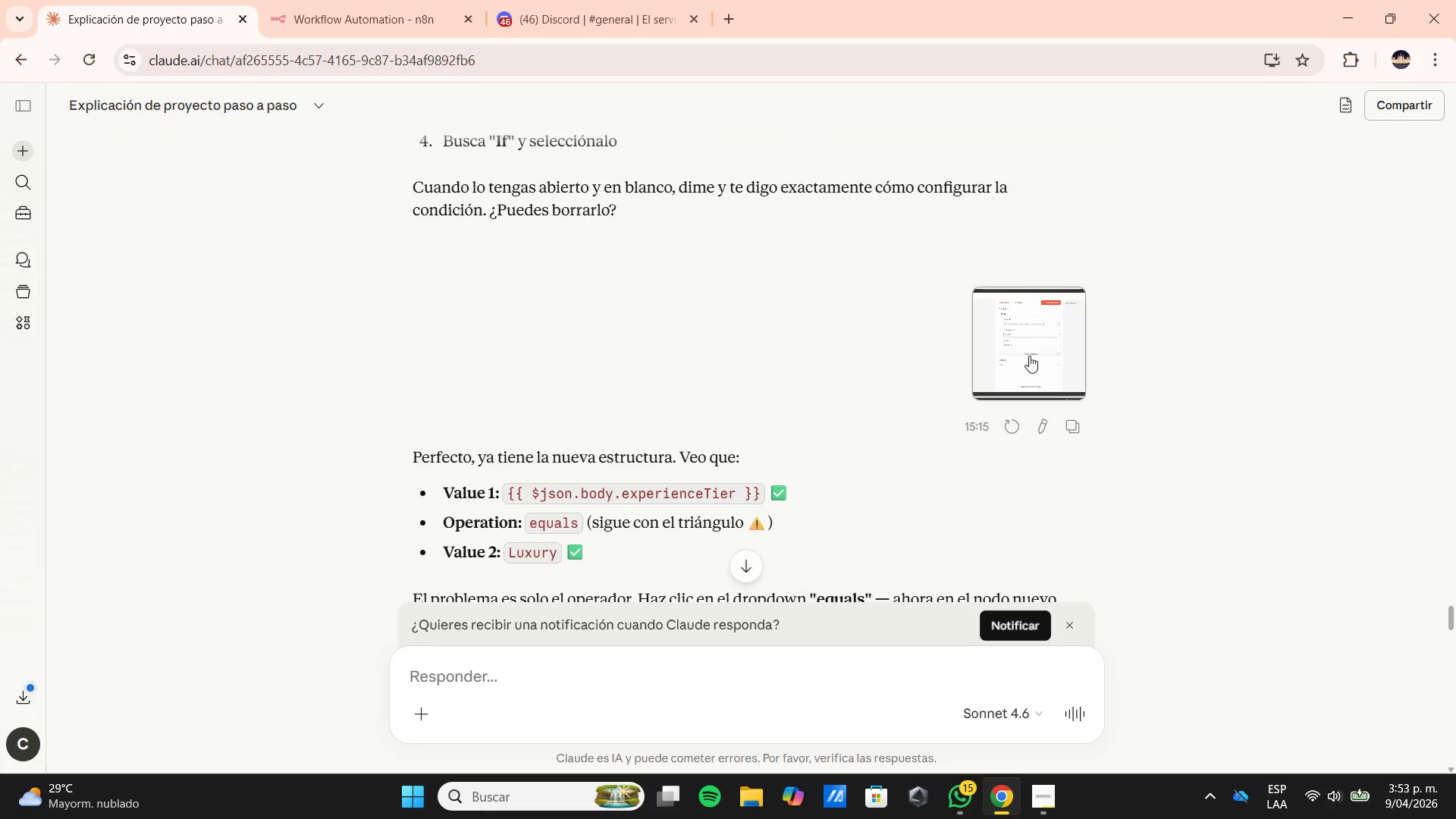 
left_click([1087, 388])
 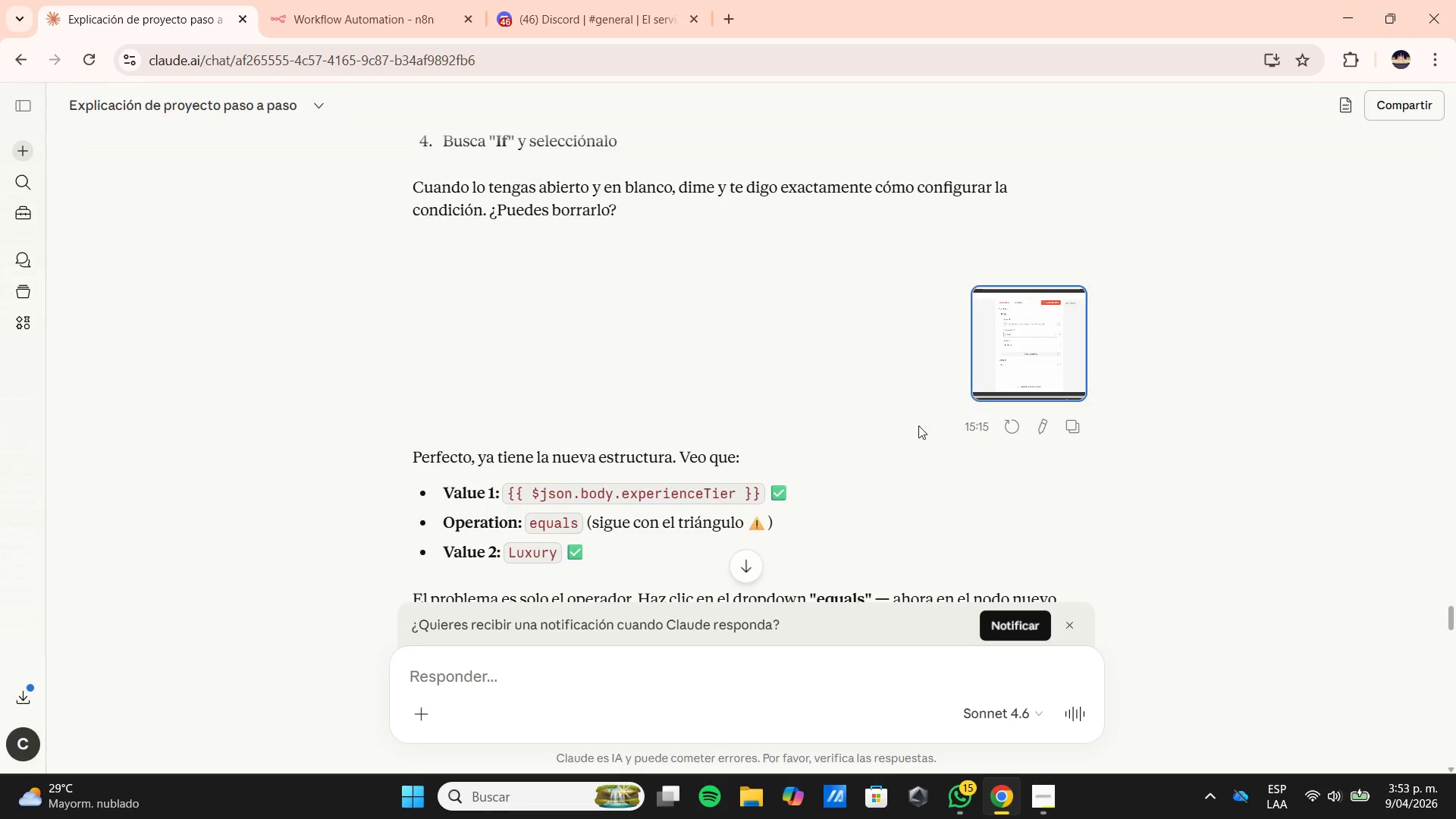 
scroll: coordinate [858, 433], scroll_direction: down, amount: 5.0
 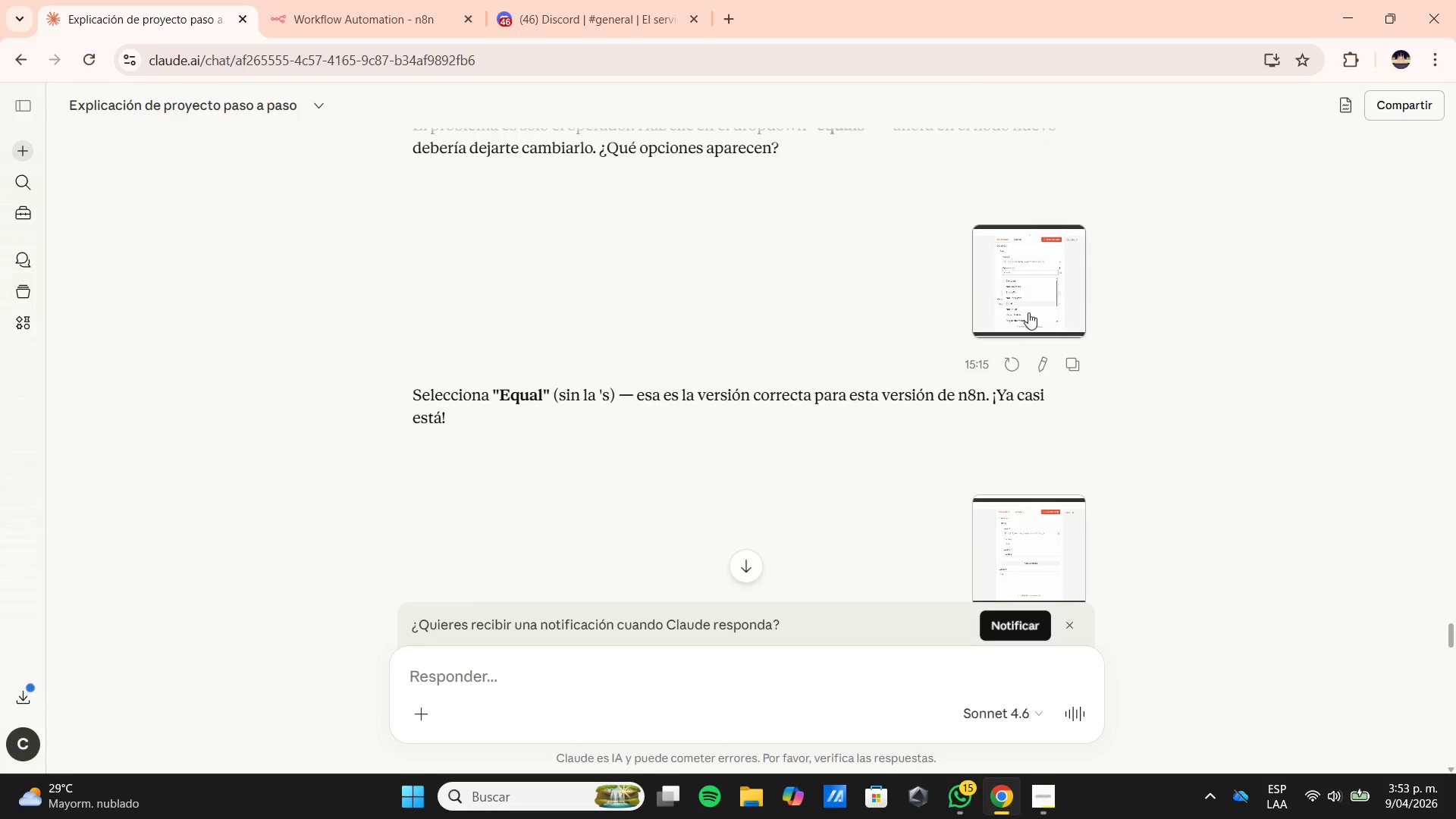 
left_click([1028, 312])
 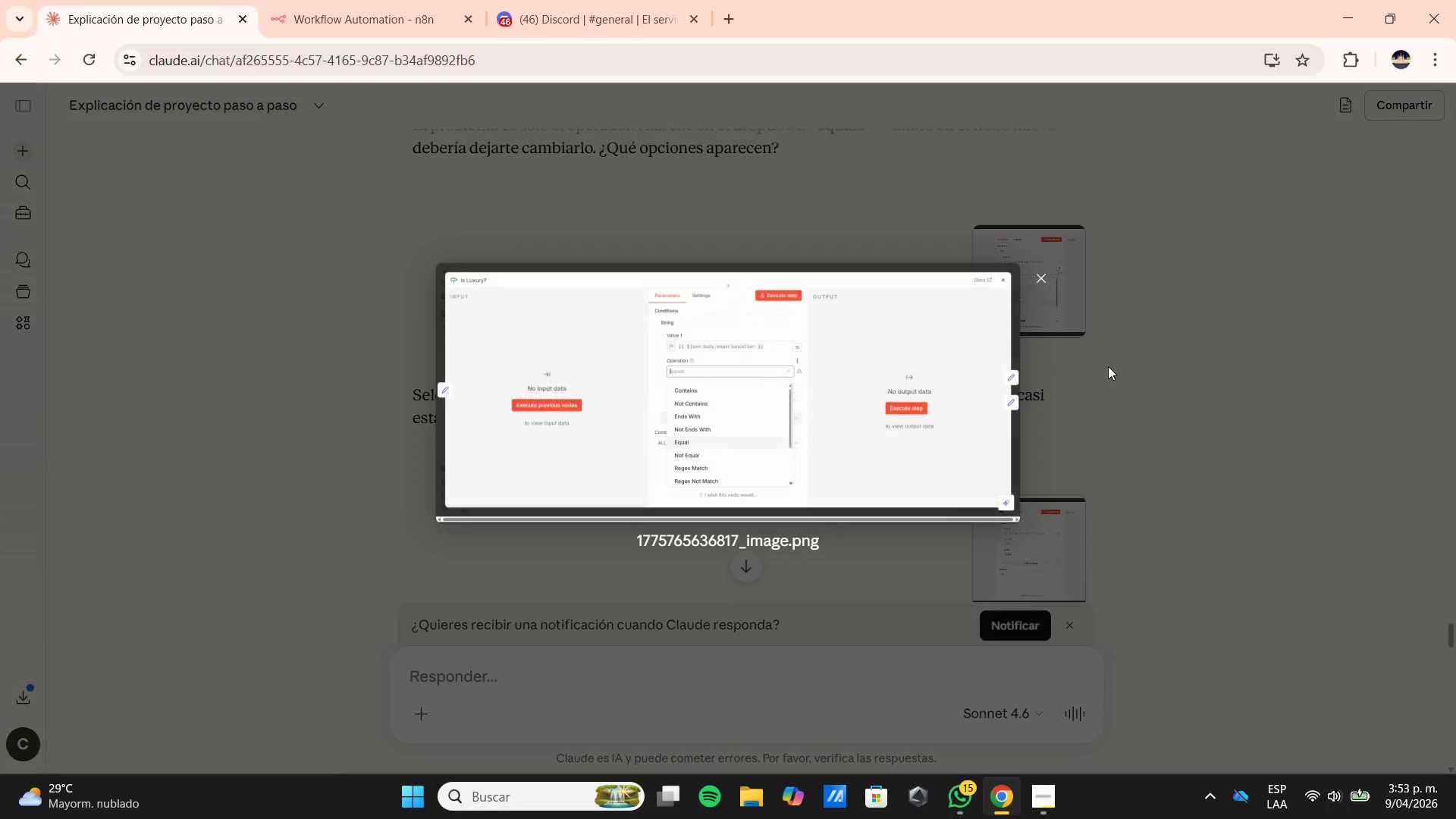 
left_click([1108, 366])
 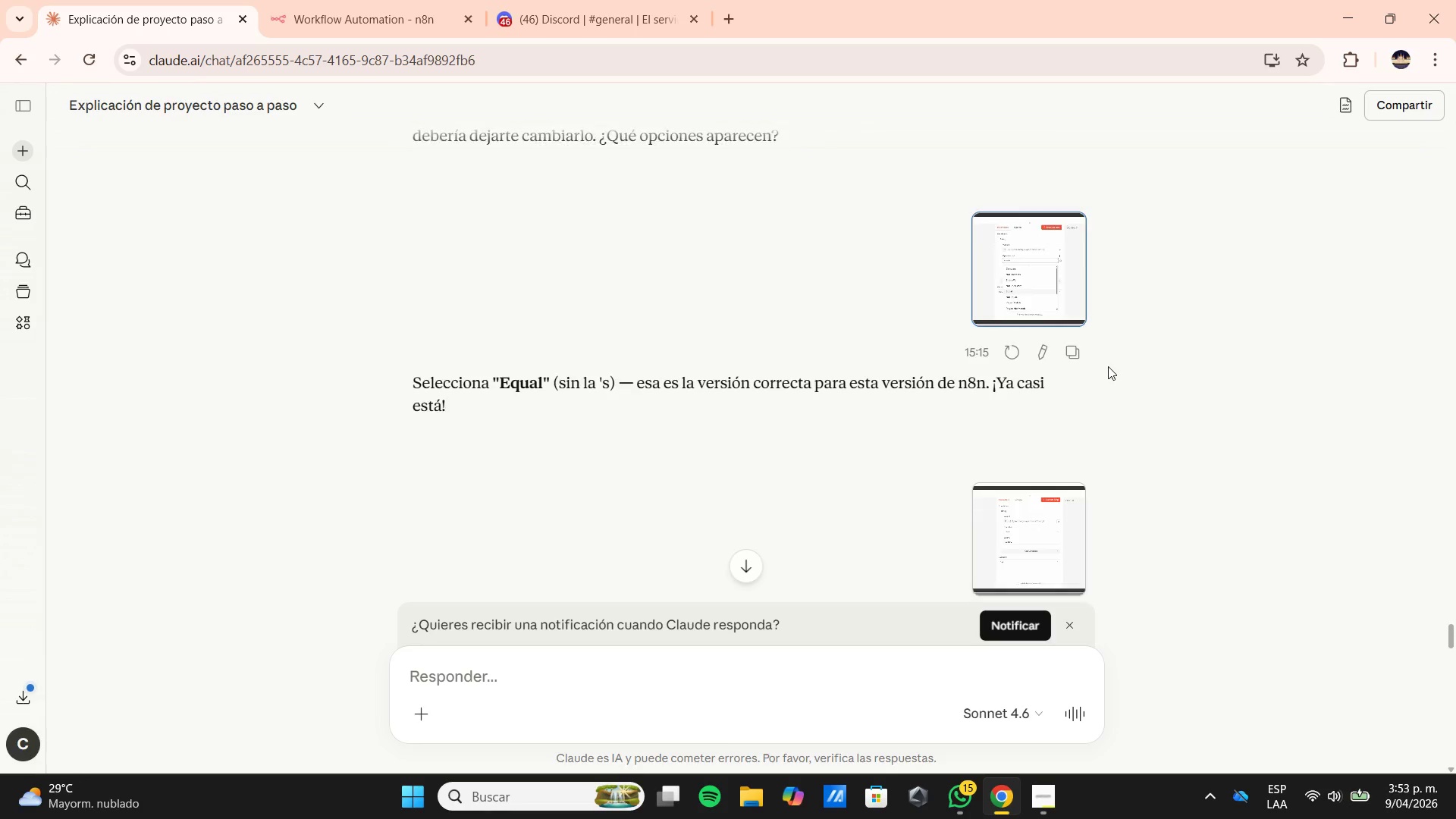 
left_click([1021, 366])
 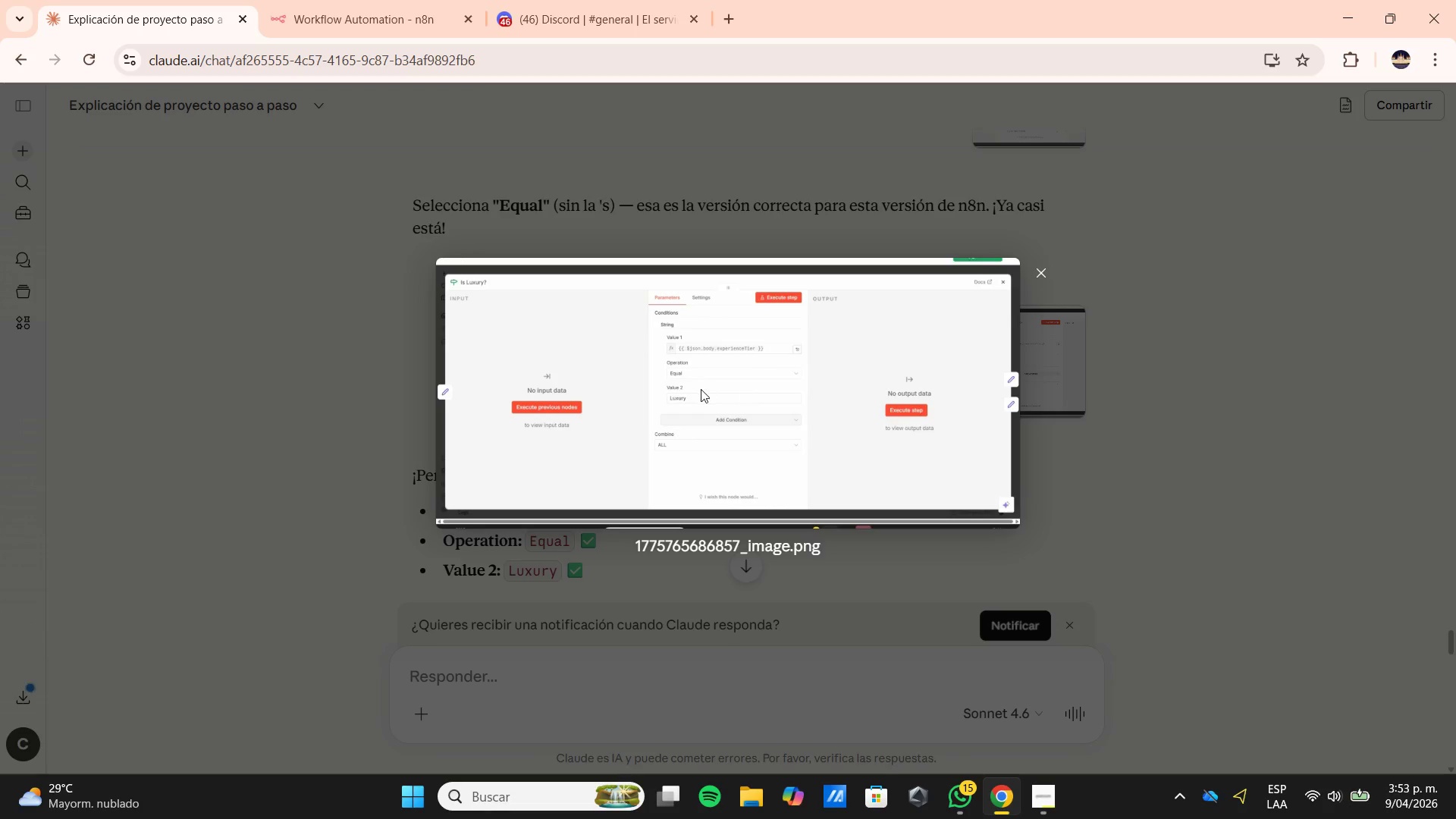 
scroll: coordinate [1108, 366], scroll_direction: down, amount: 2.0
 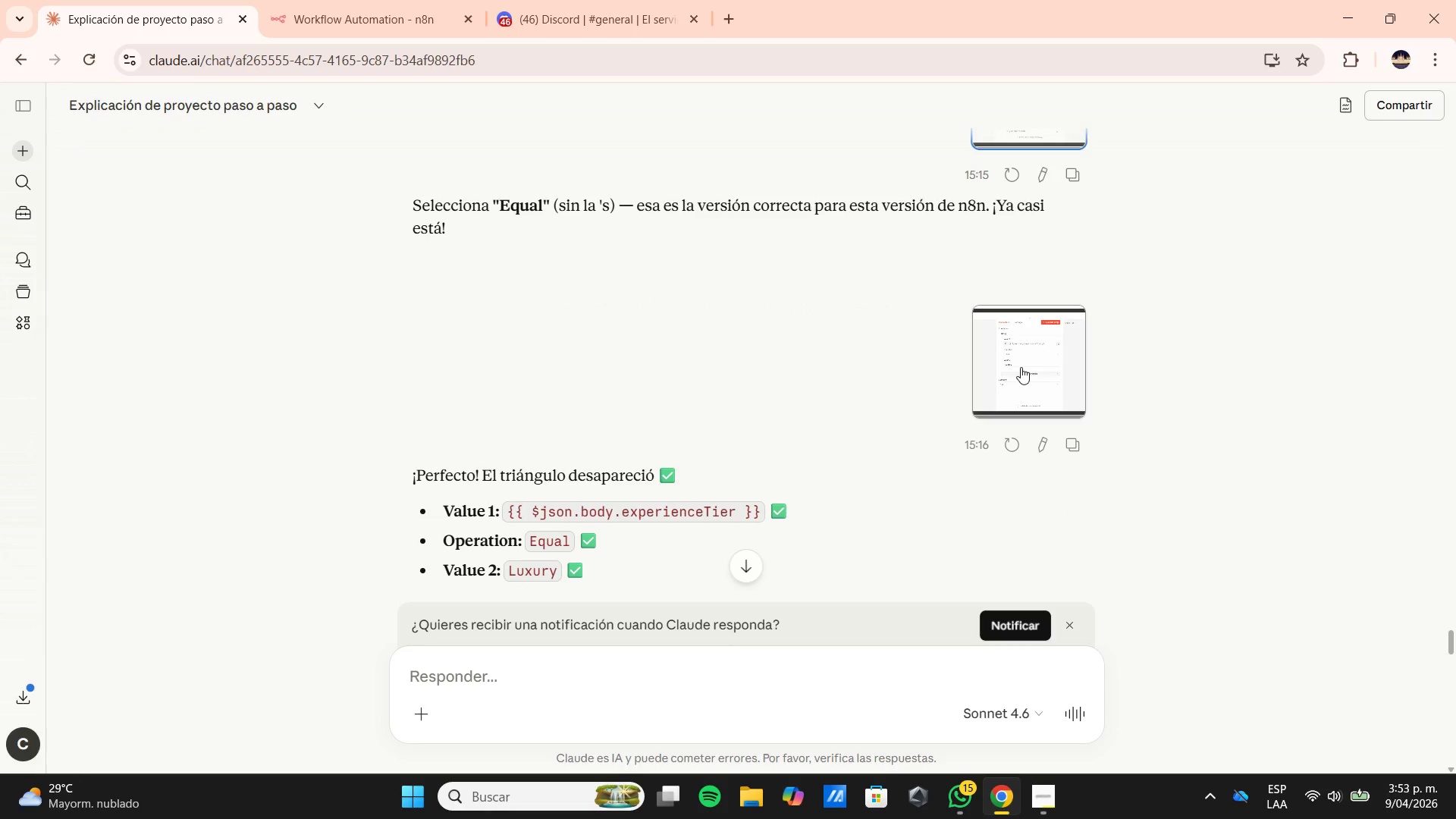 
left_click([1167, 376])
 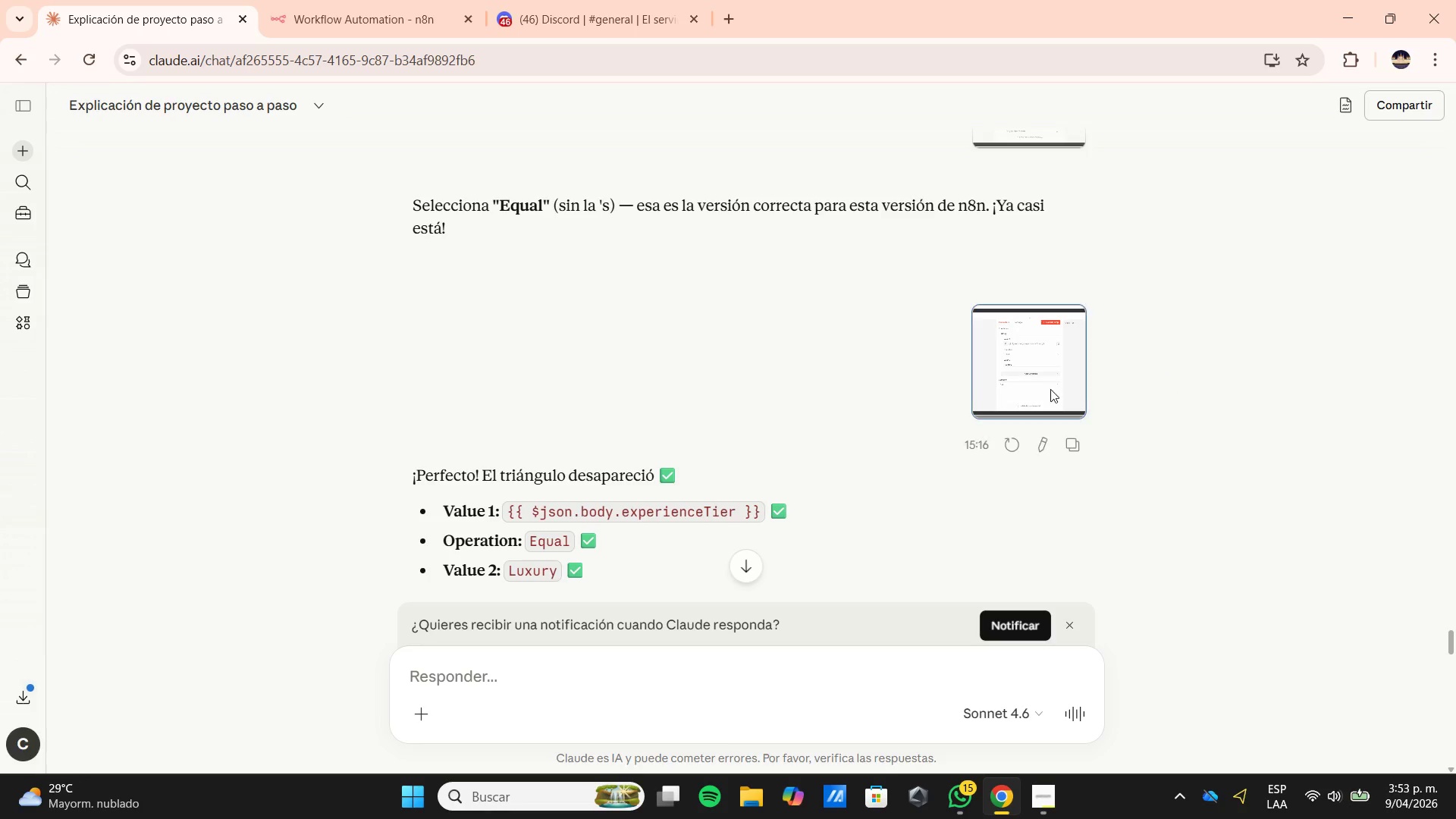 
scroll: coordinate [713, 344], scroll_direction: down, amount: 5.0
 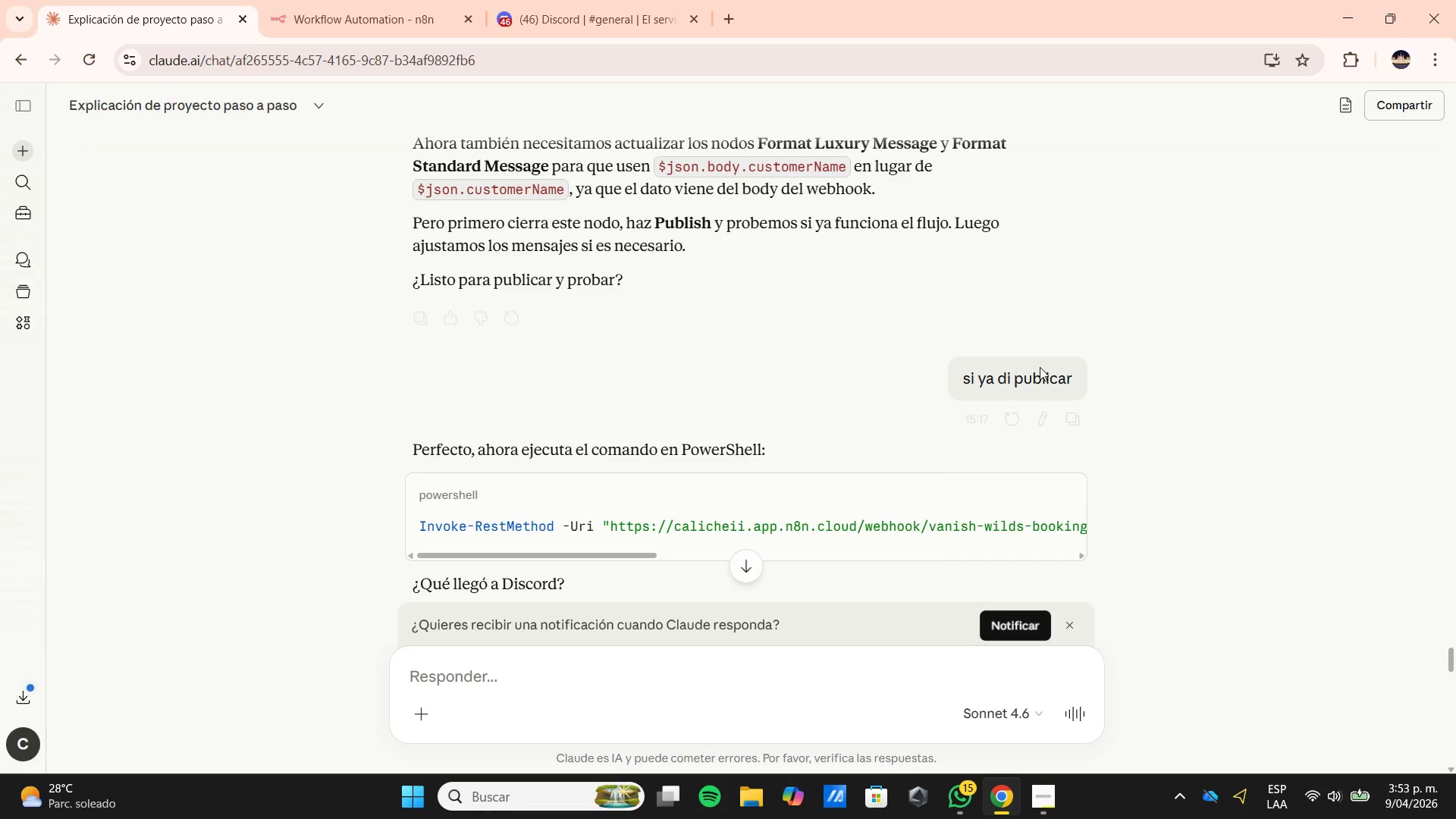 
scroll: coordinate [778, 312], scroll_direction: up, amount: 1.0
 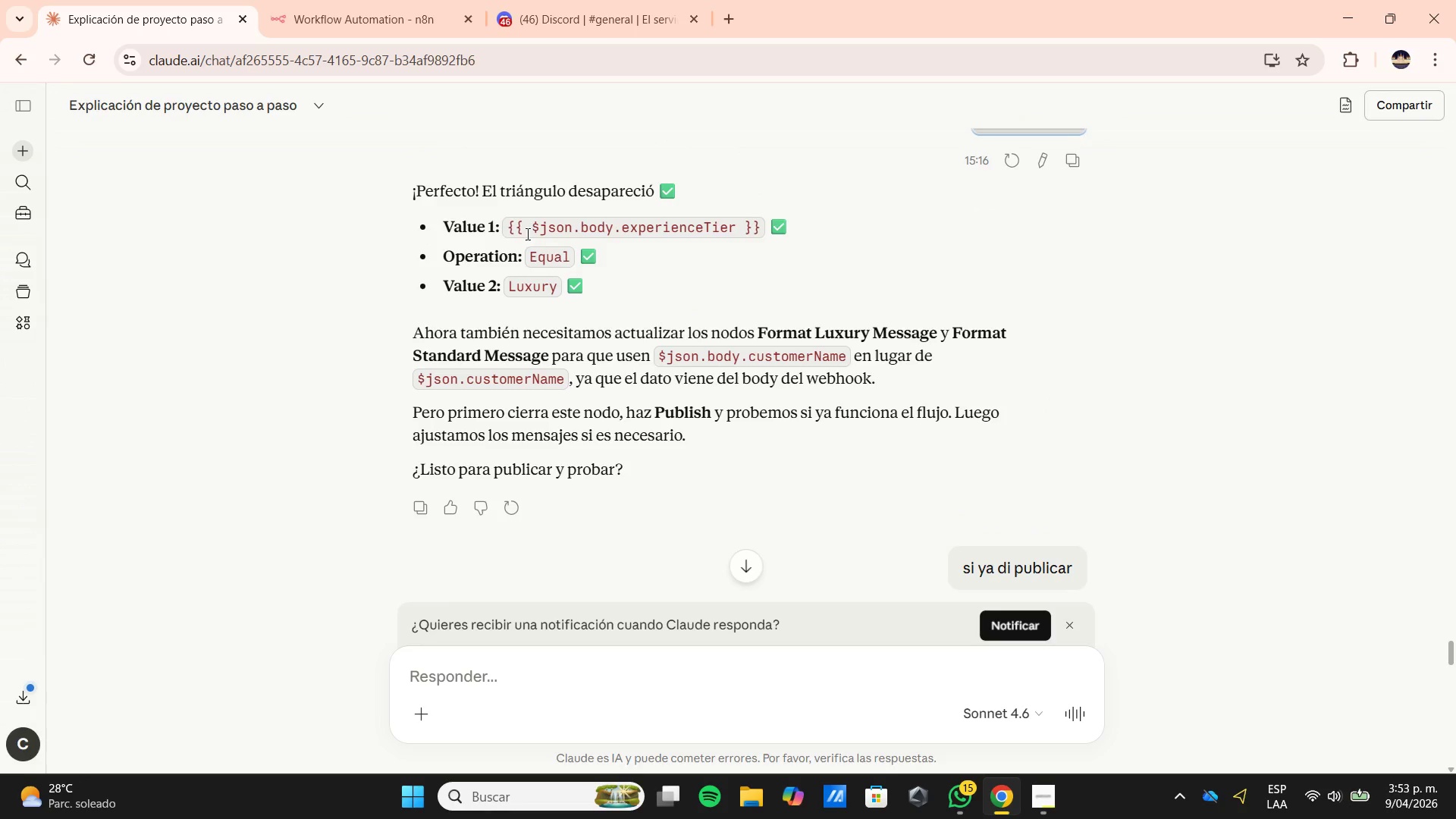 
scroll: coordinate [770, 505], scroll_direction: down, amount: 4.0
 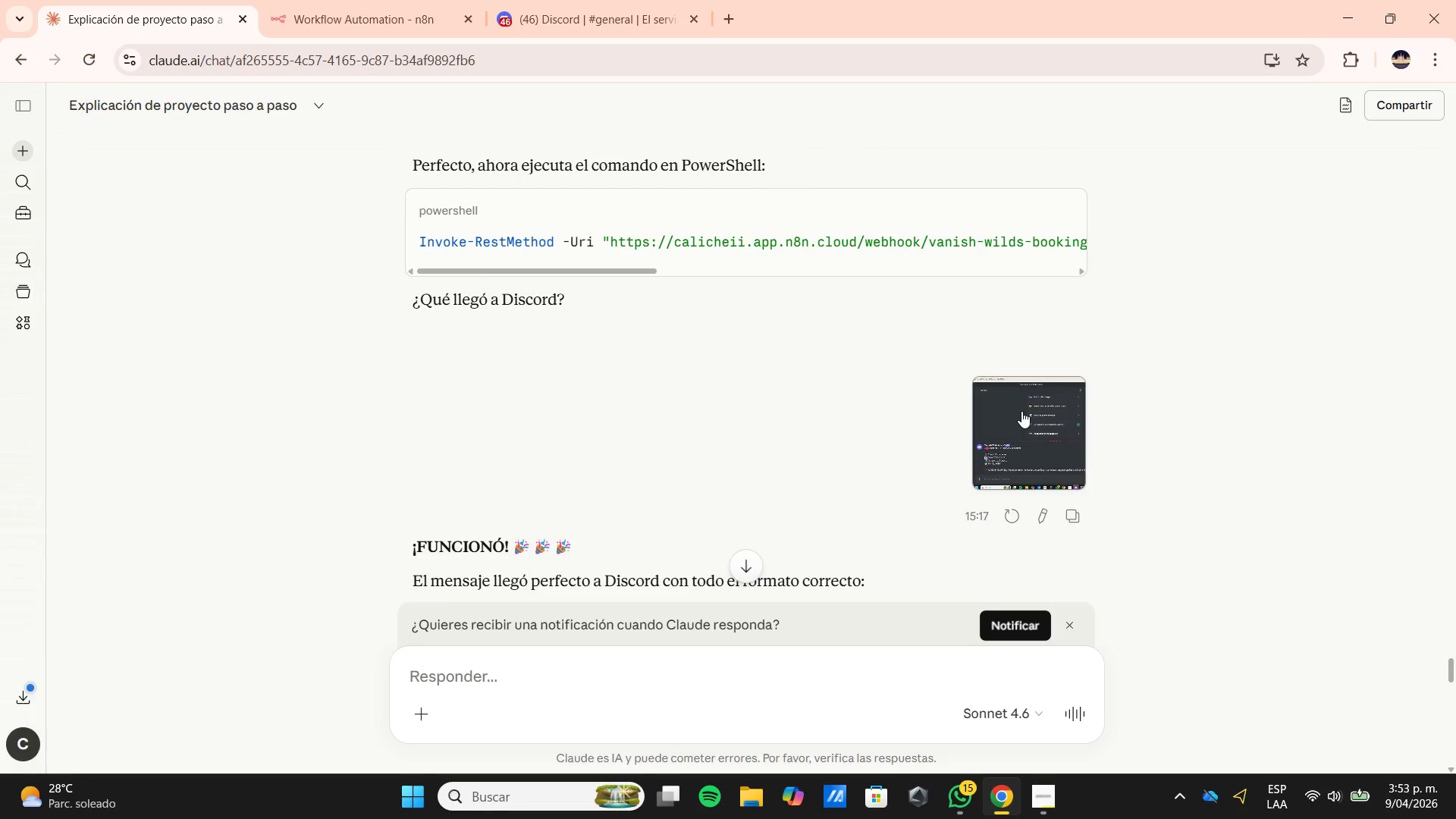 
left_click([1023, 412])
 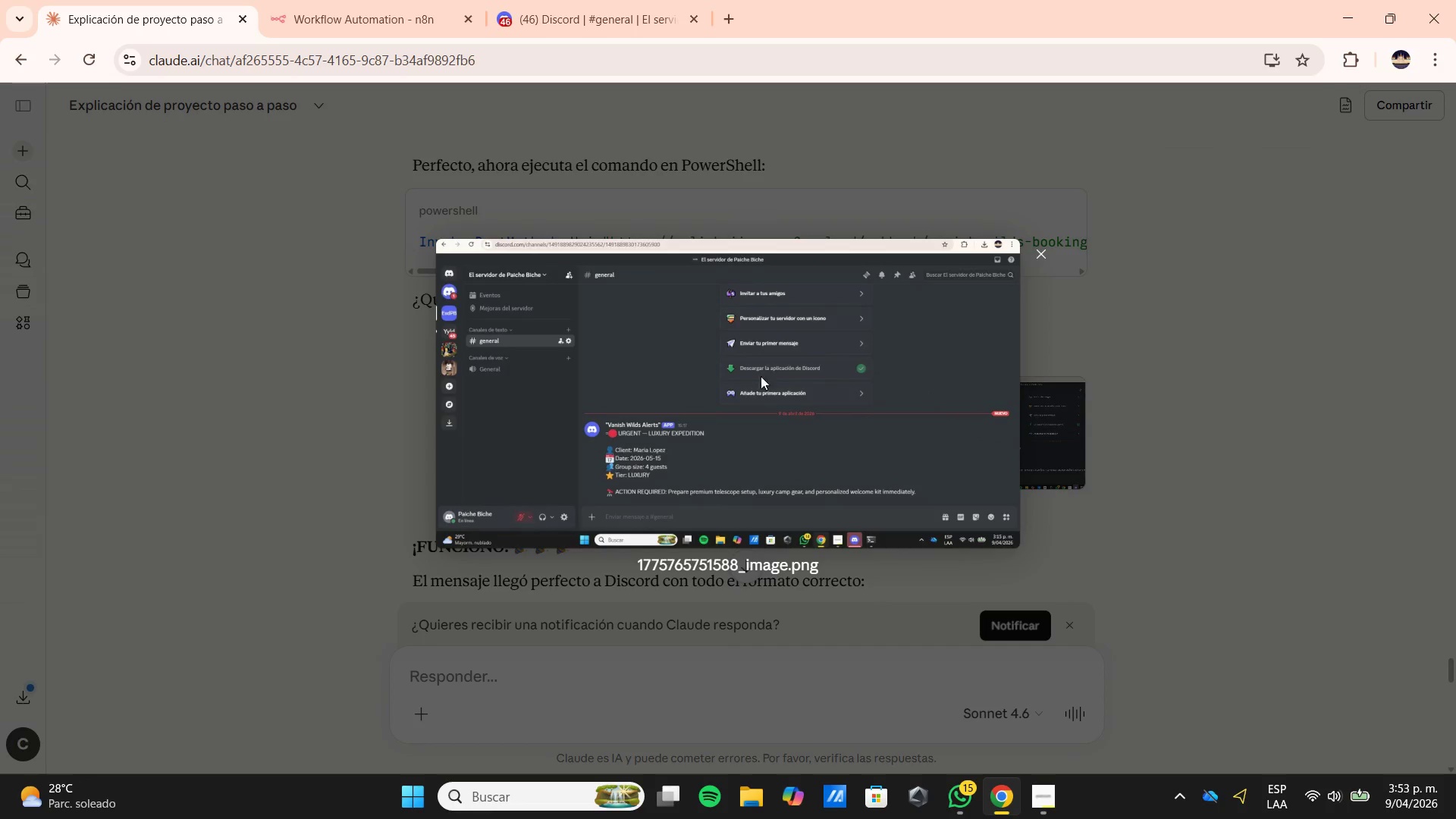 
left_click([1174, 364])
 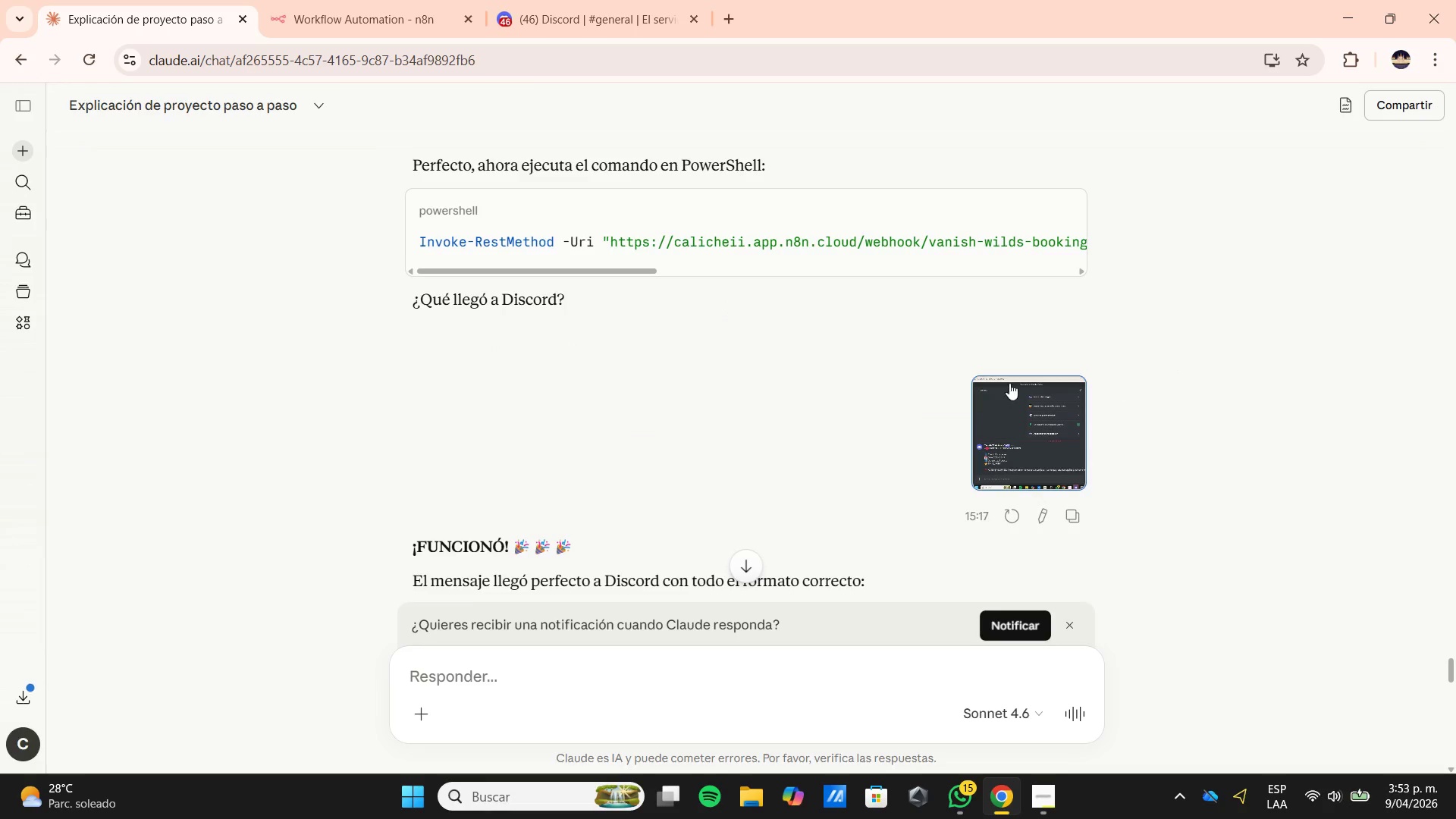 
scroll: coordinate [920, 383], scroll_direction: down, amount: 3.0
 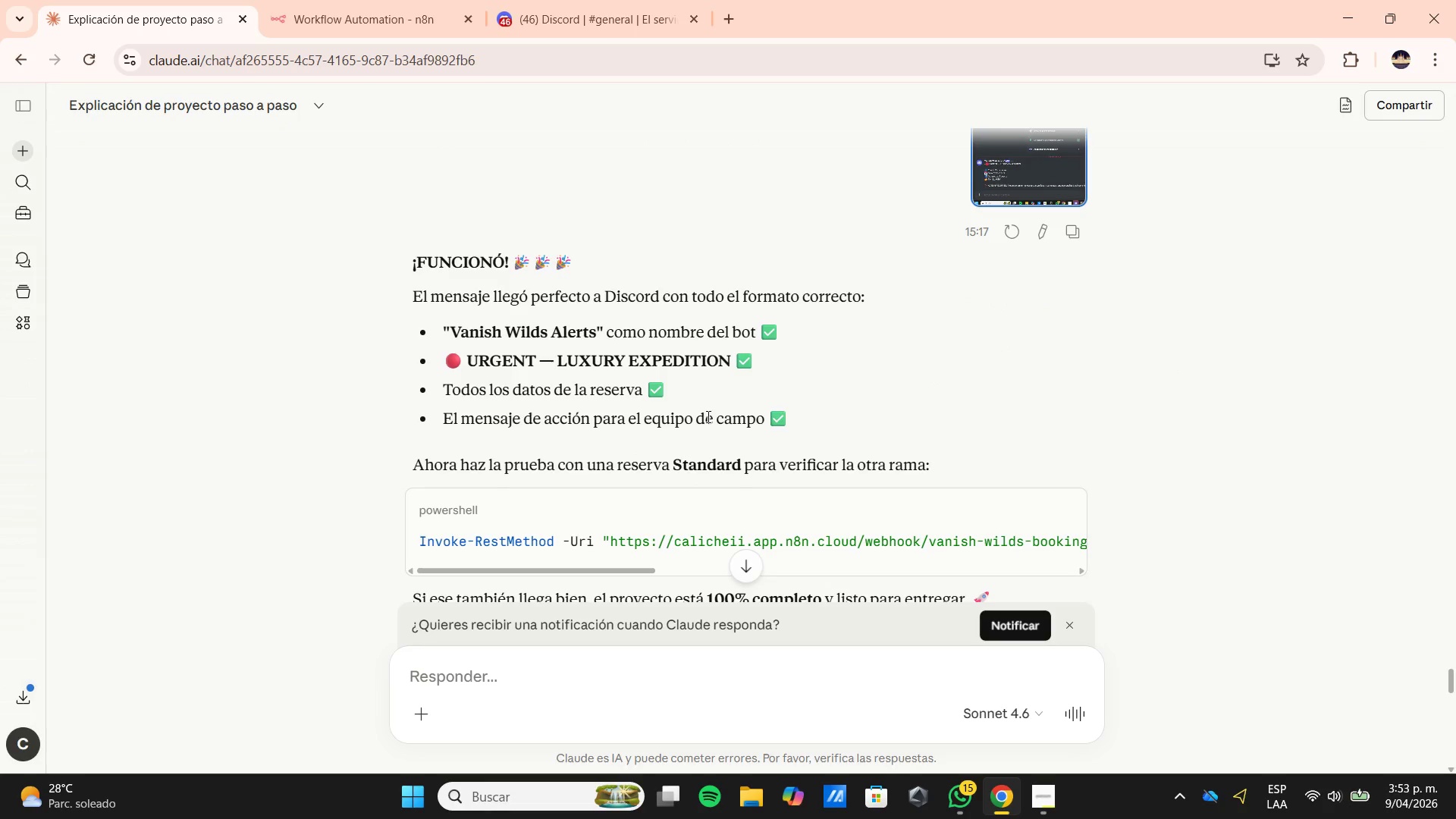 
left_click_drag(start_coordinate=[692, 352], to_coordinate=[533, 388])
 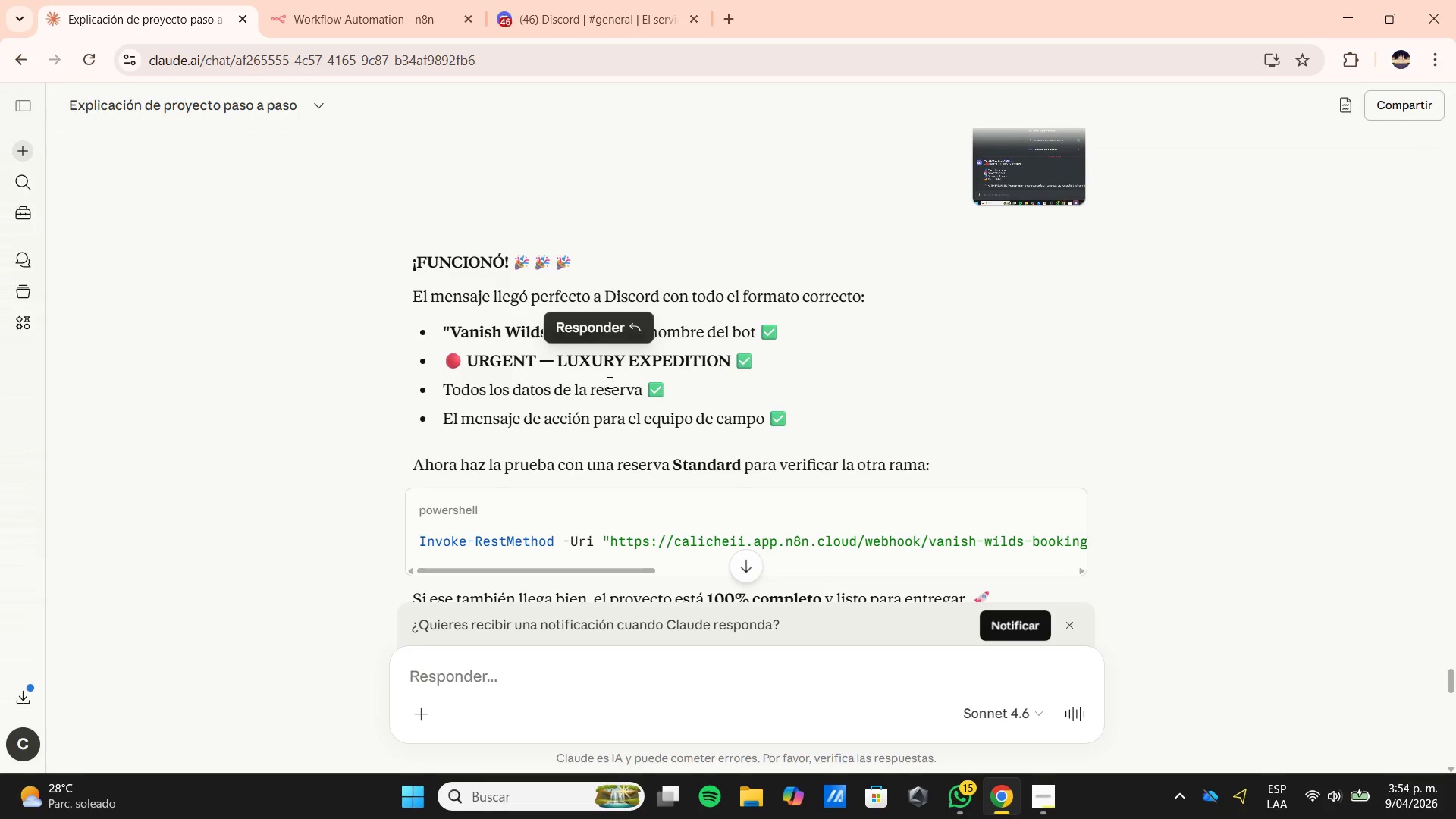 
scroll: coordinate [834, 432], scroll_direction: down, amount: 2.0
 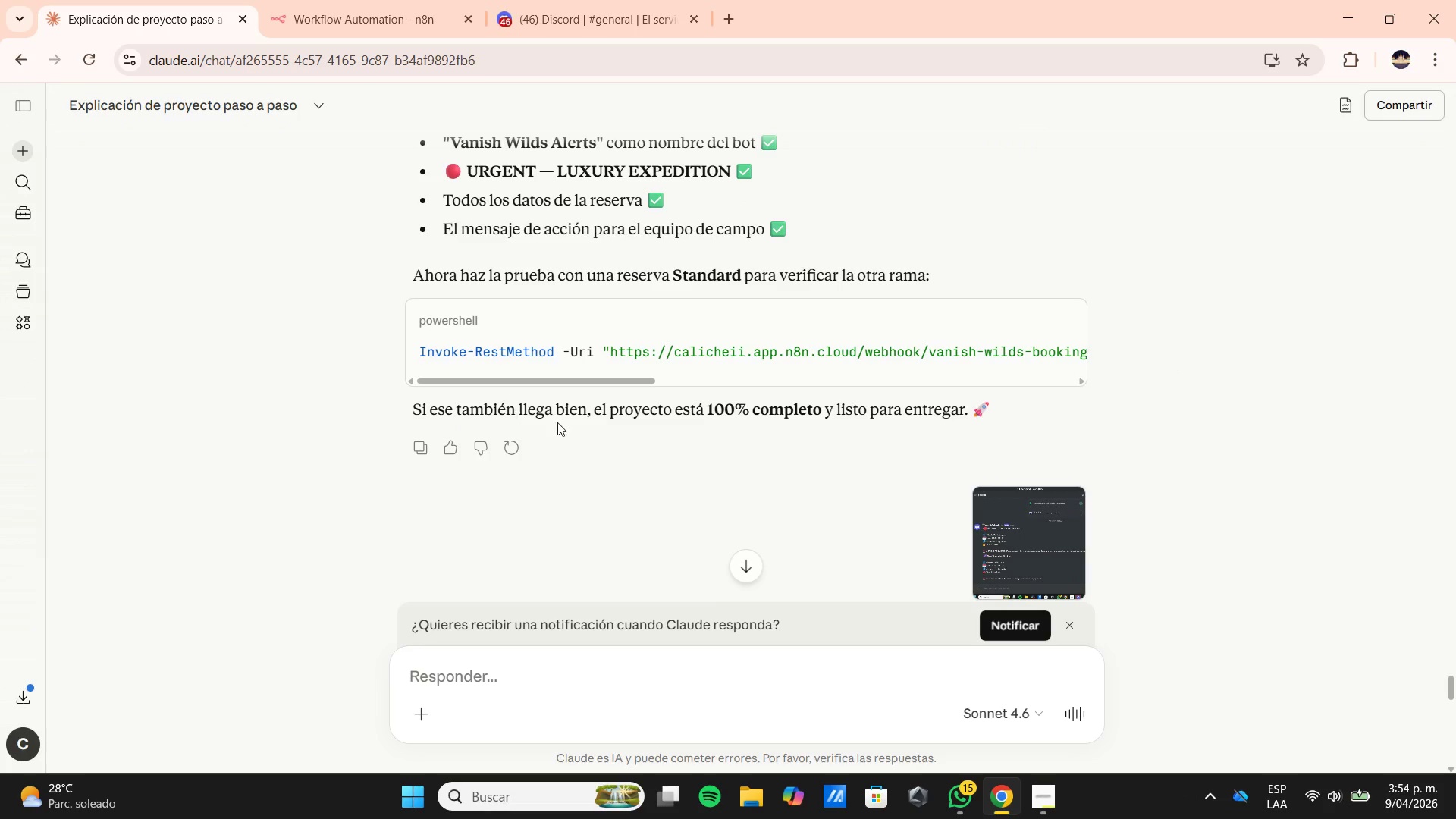 
left_click([1055, 444])
 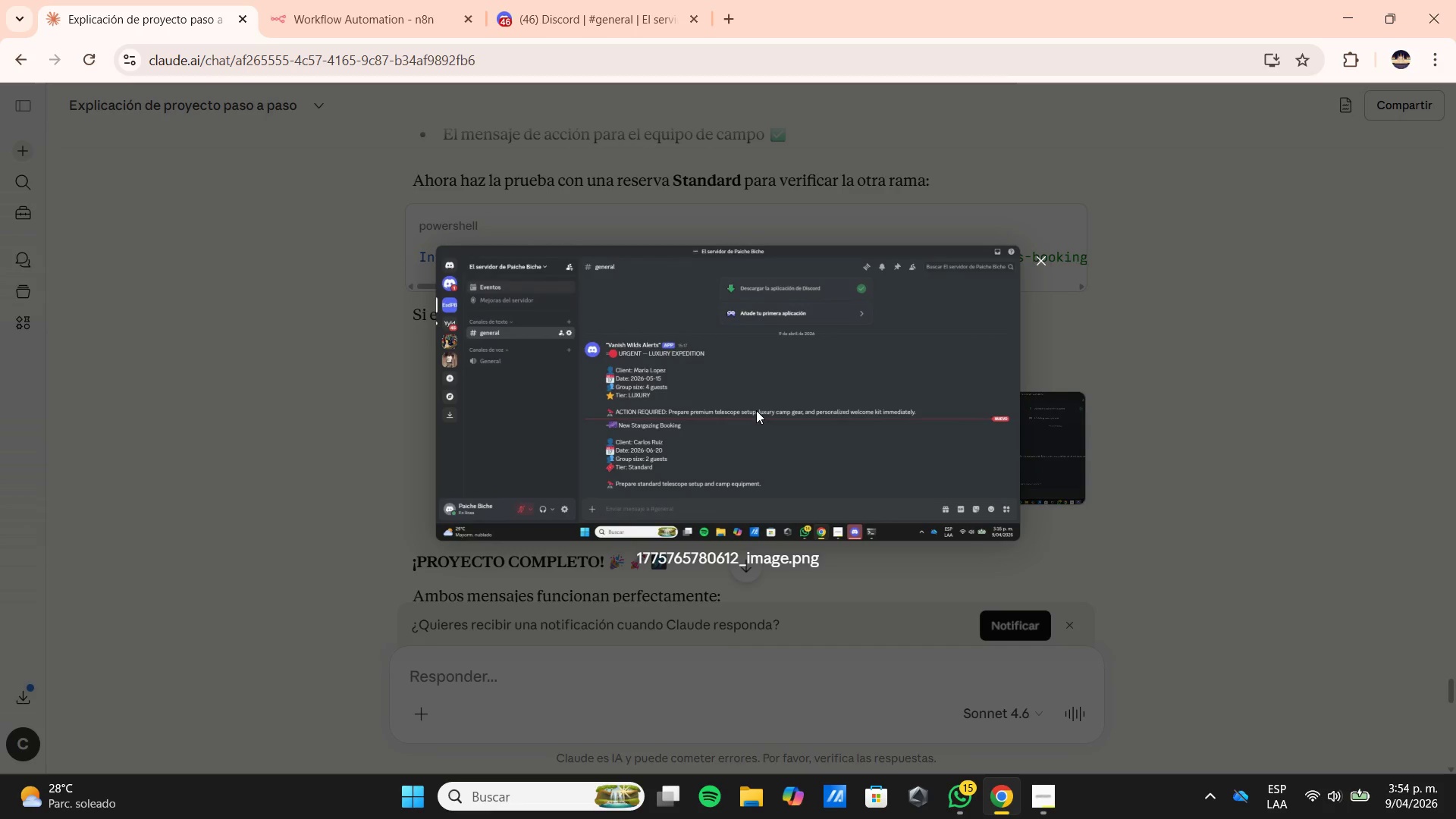 
scroll: coordinate [790, 397], scroll_direction: down, amount: 1.0
 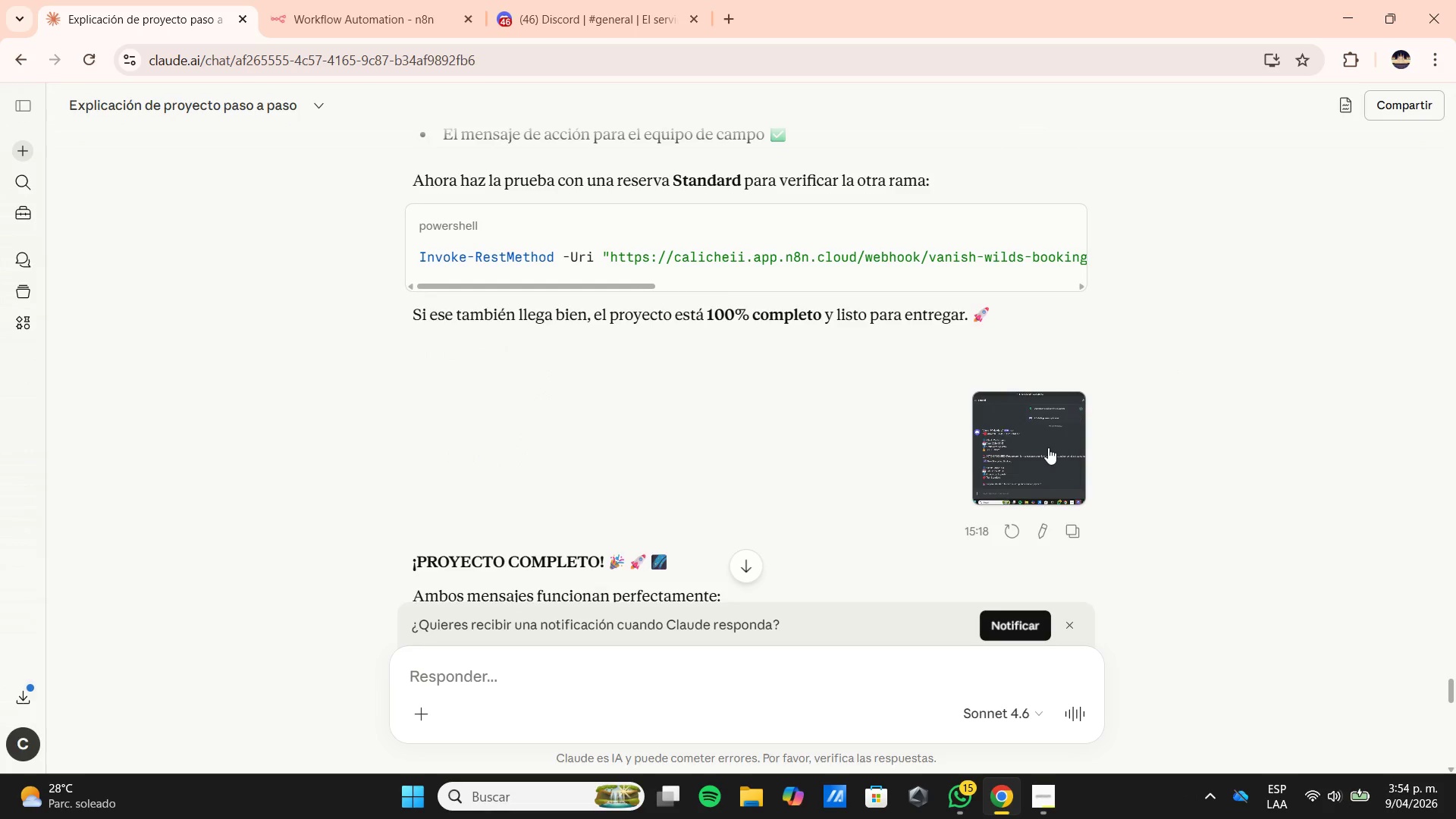 
left_click([1235, 372])
 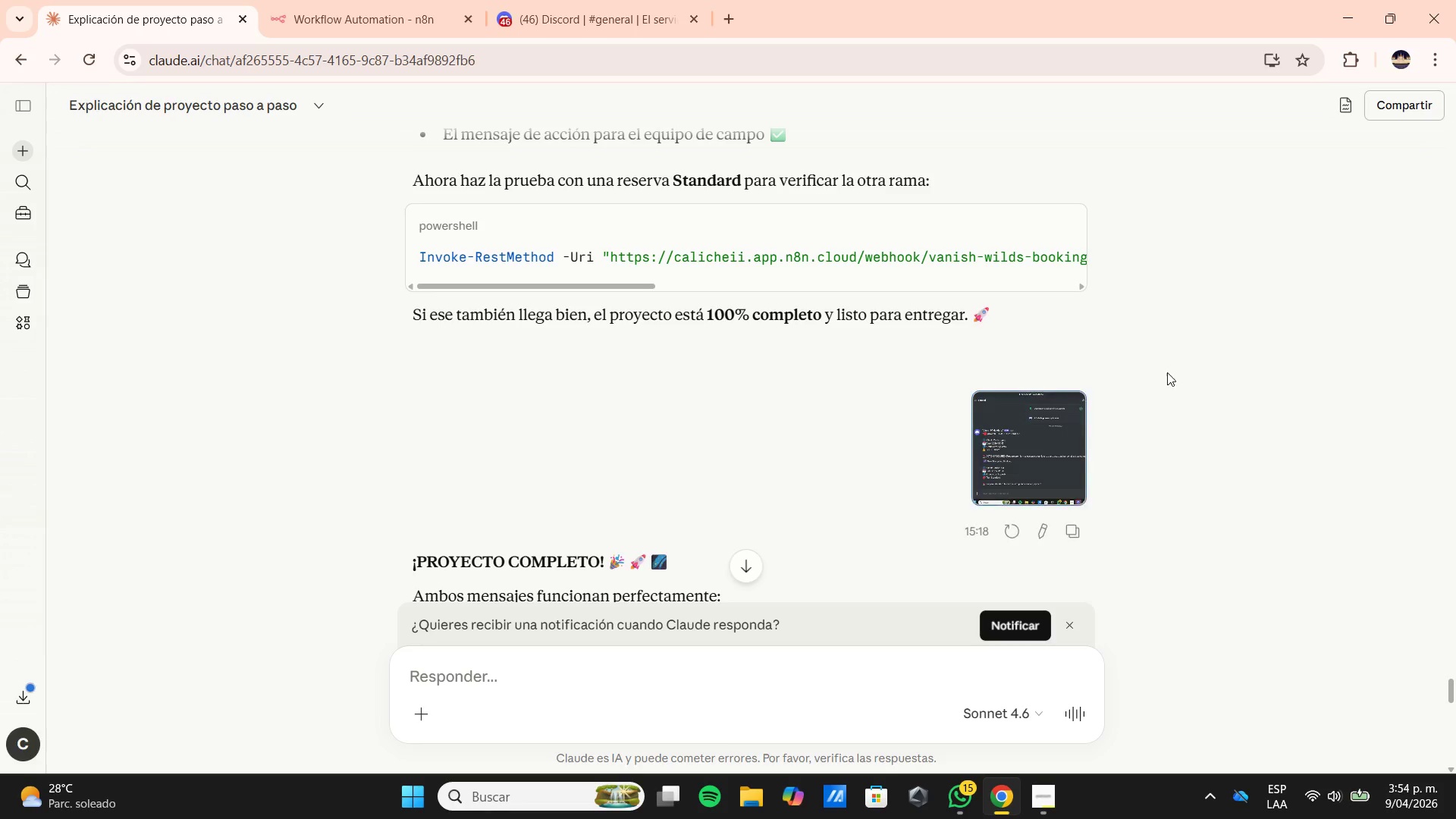 
scroll: coordinate [770, 350], scroll_direction: down, amount: 18.0
 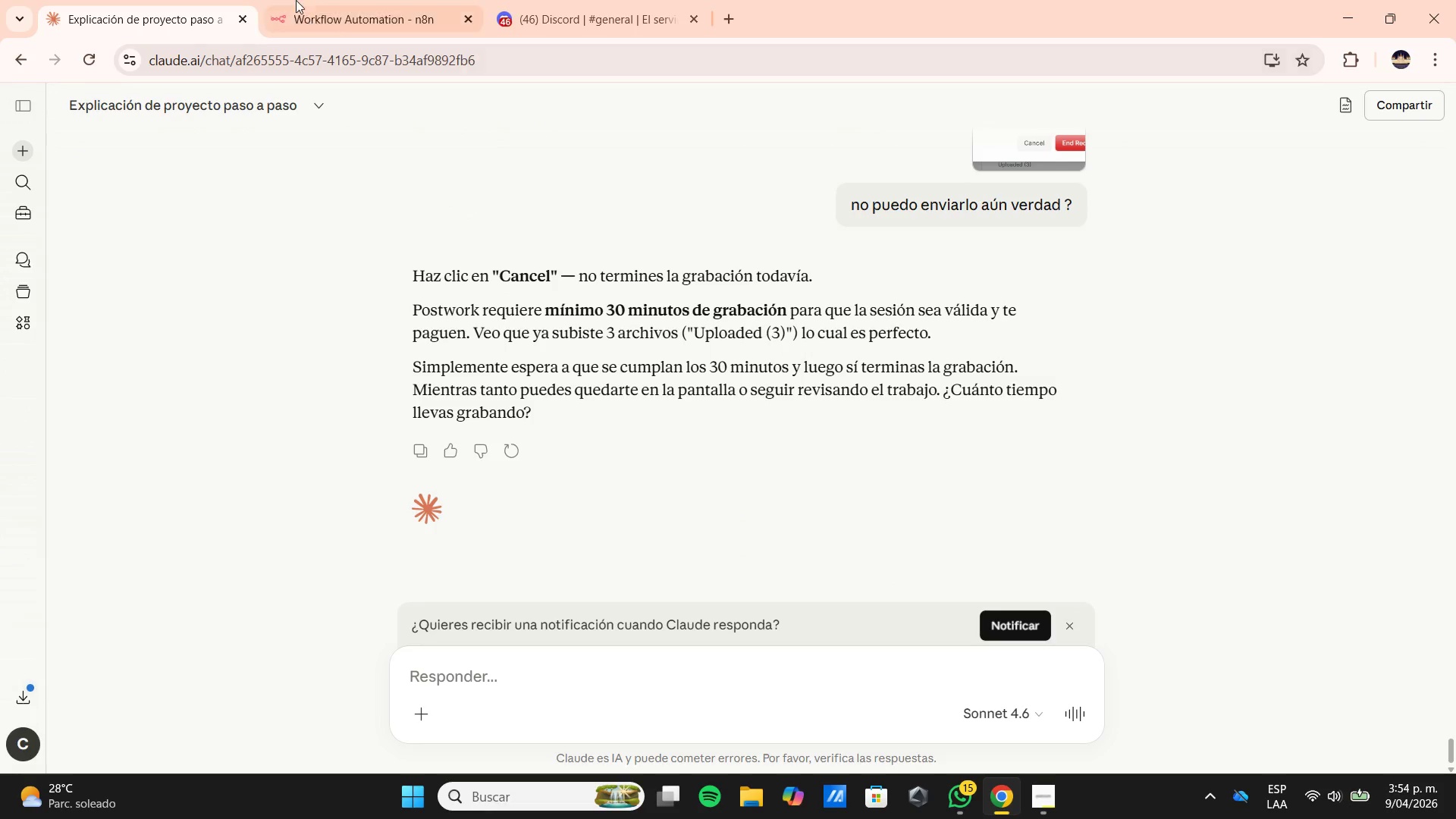 
left_click([319, 0])
 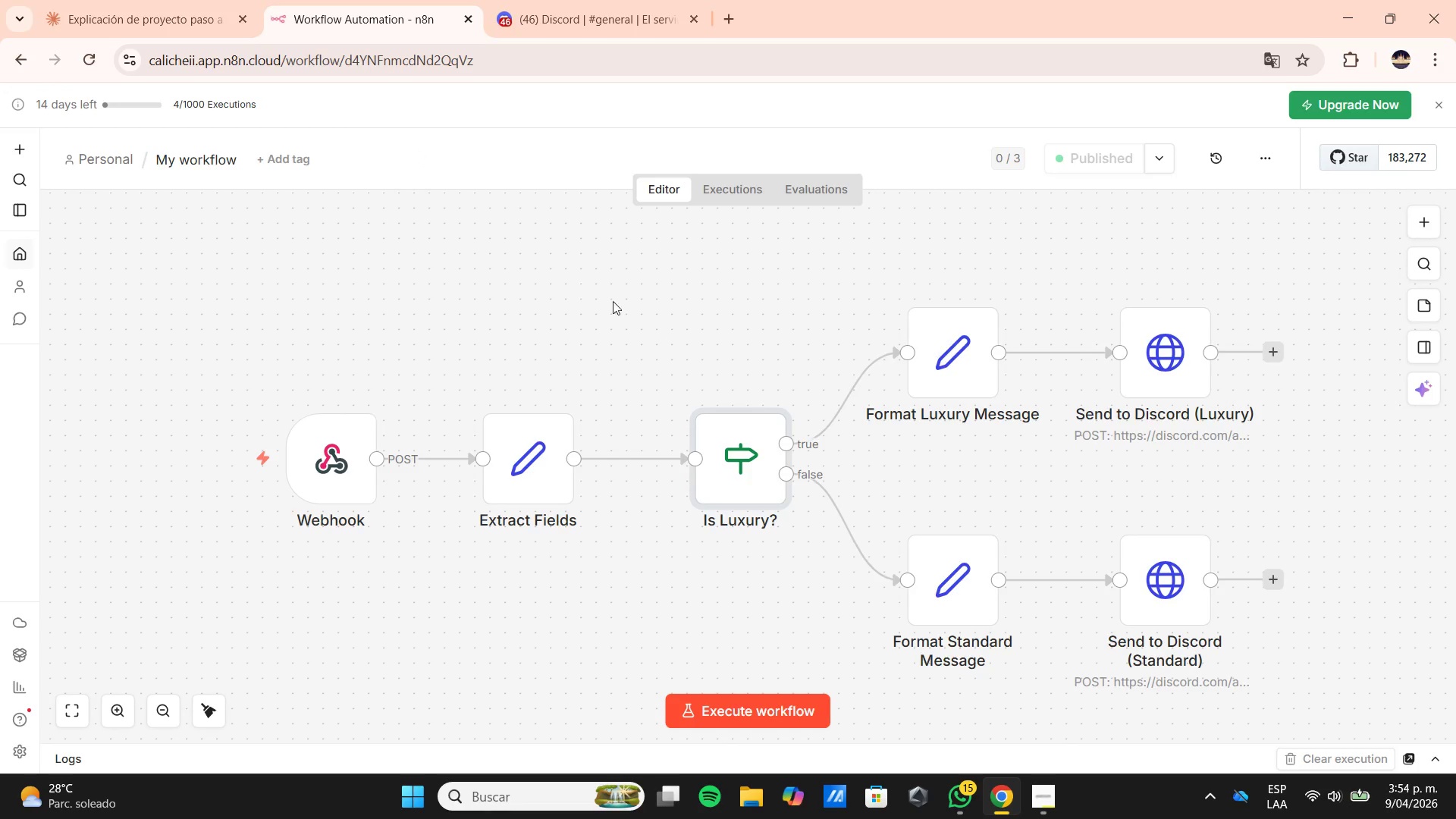 
left_click([745, 193])
 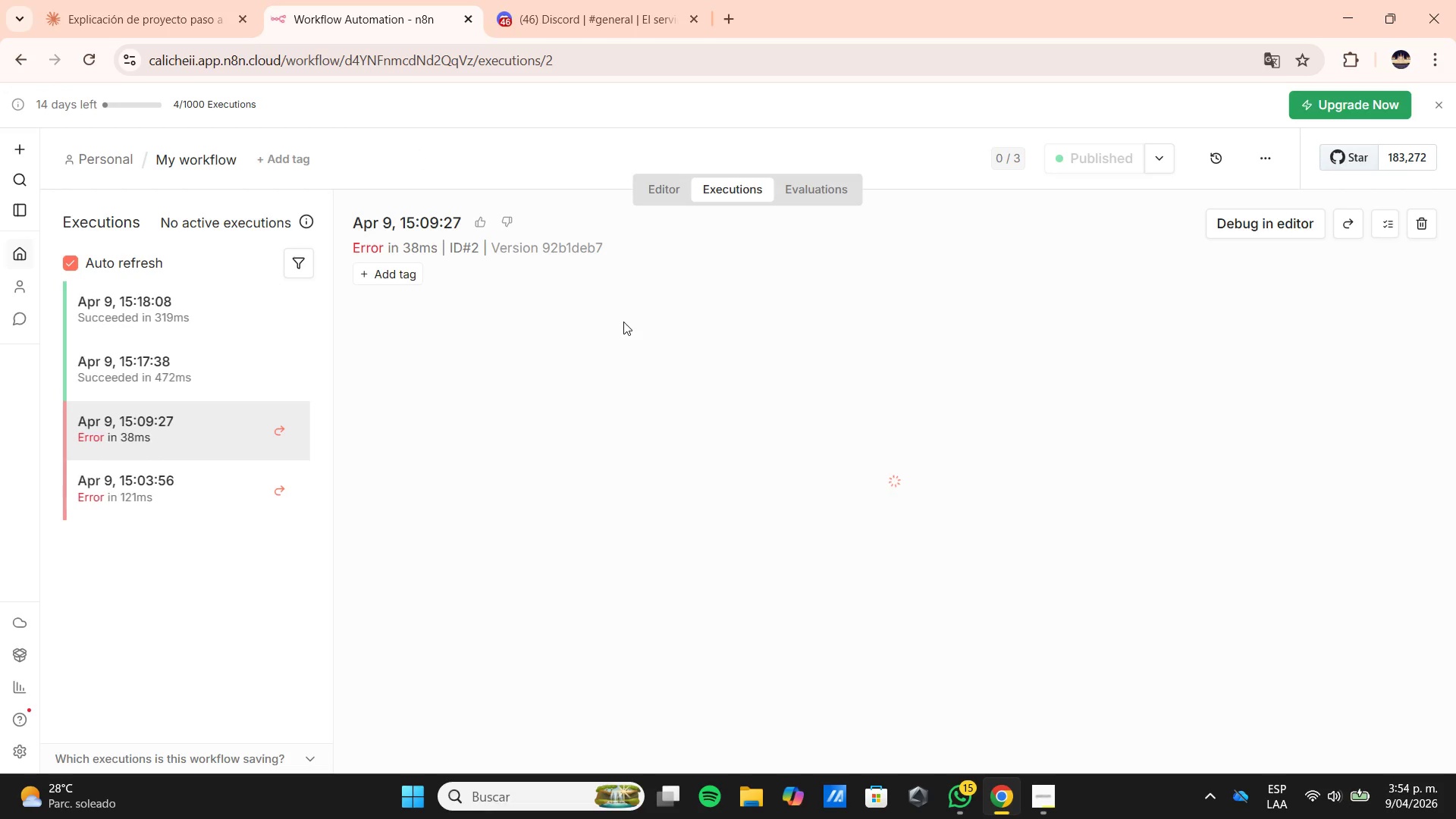 
left_click([165, 388])
 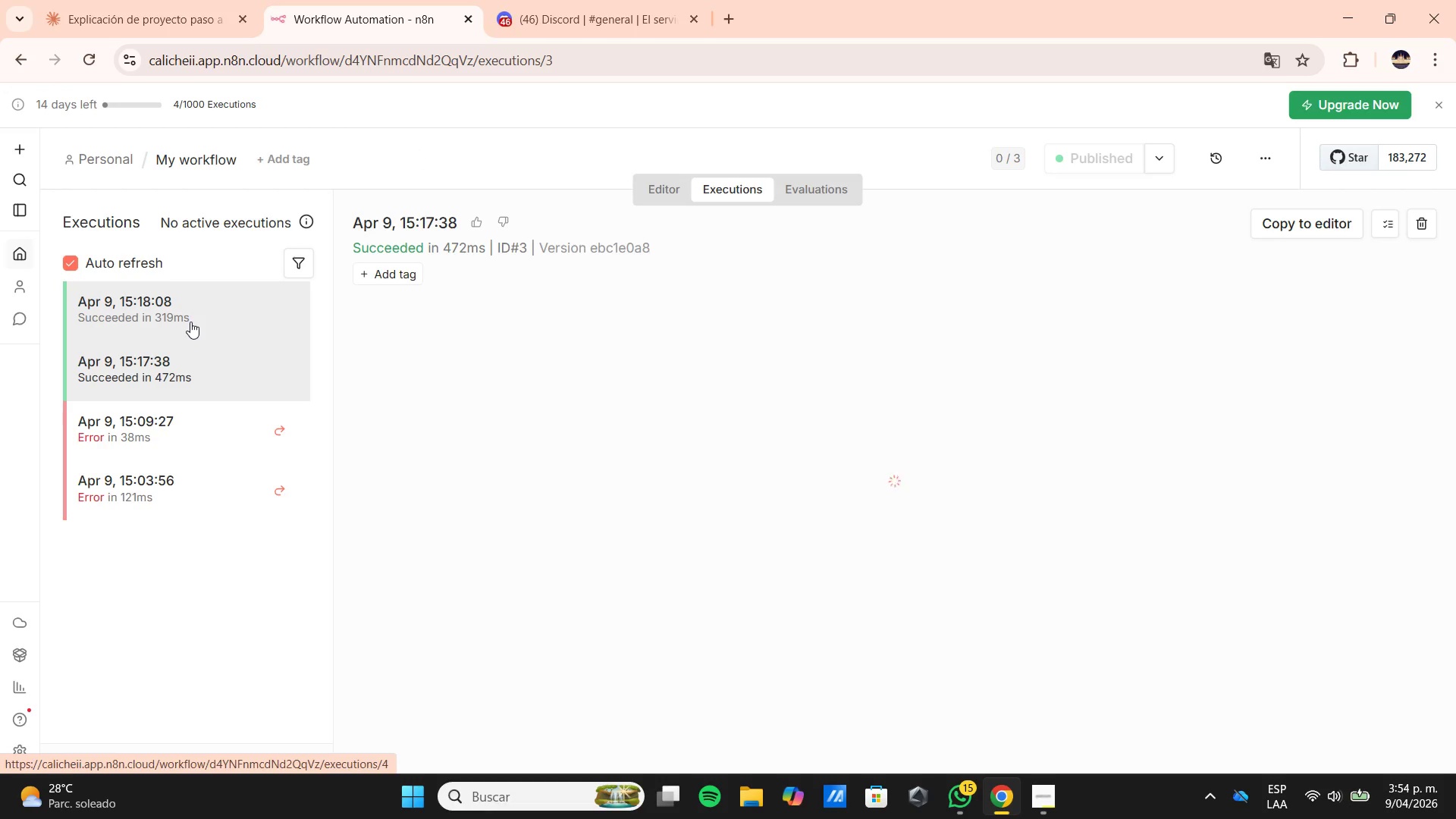 
left_click([190, 322])
 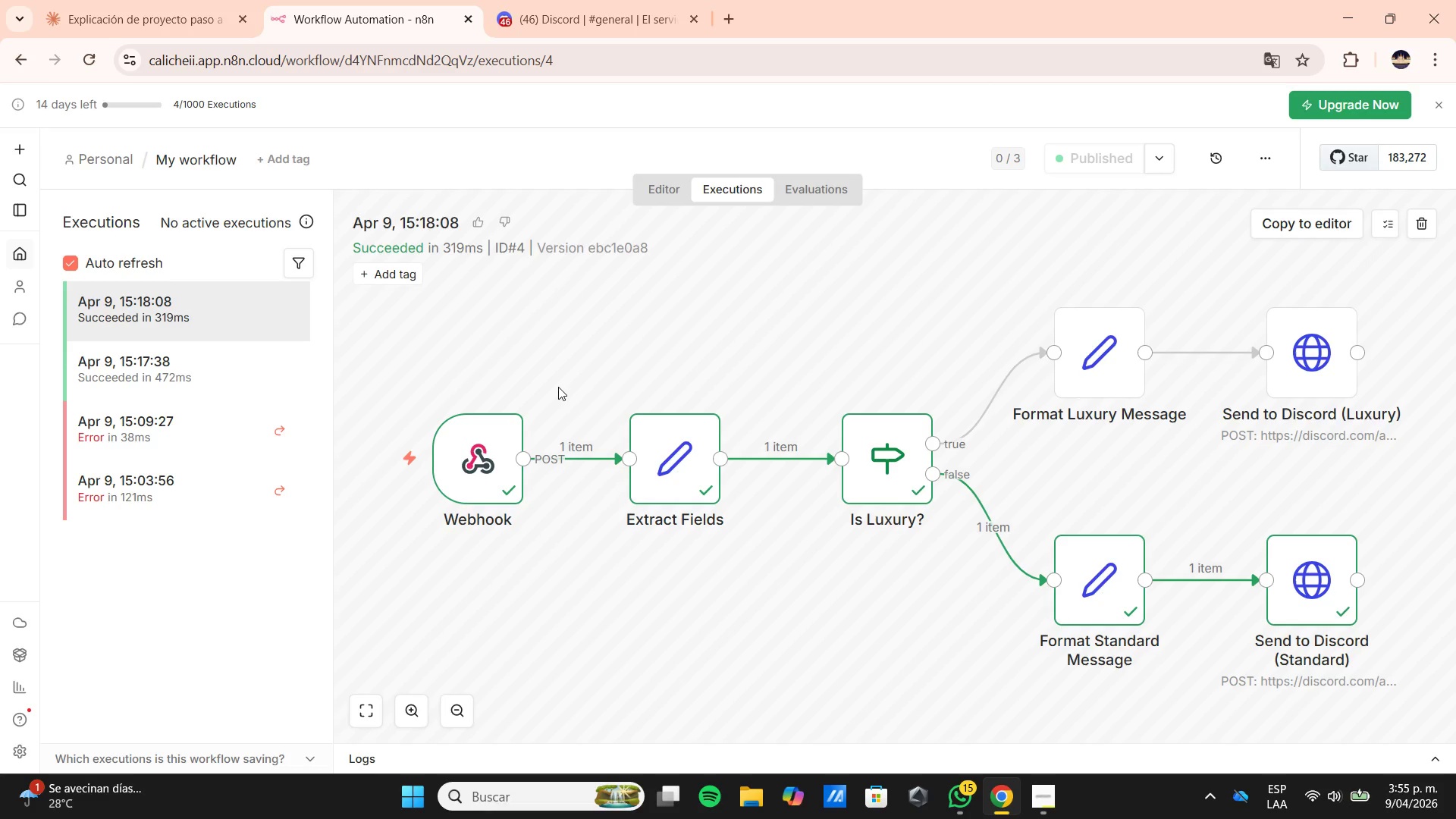 
wait(101.23)
 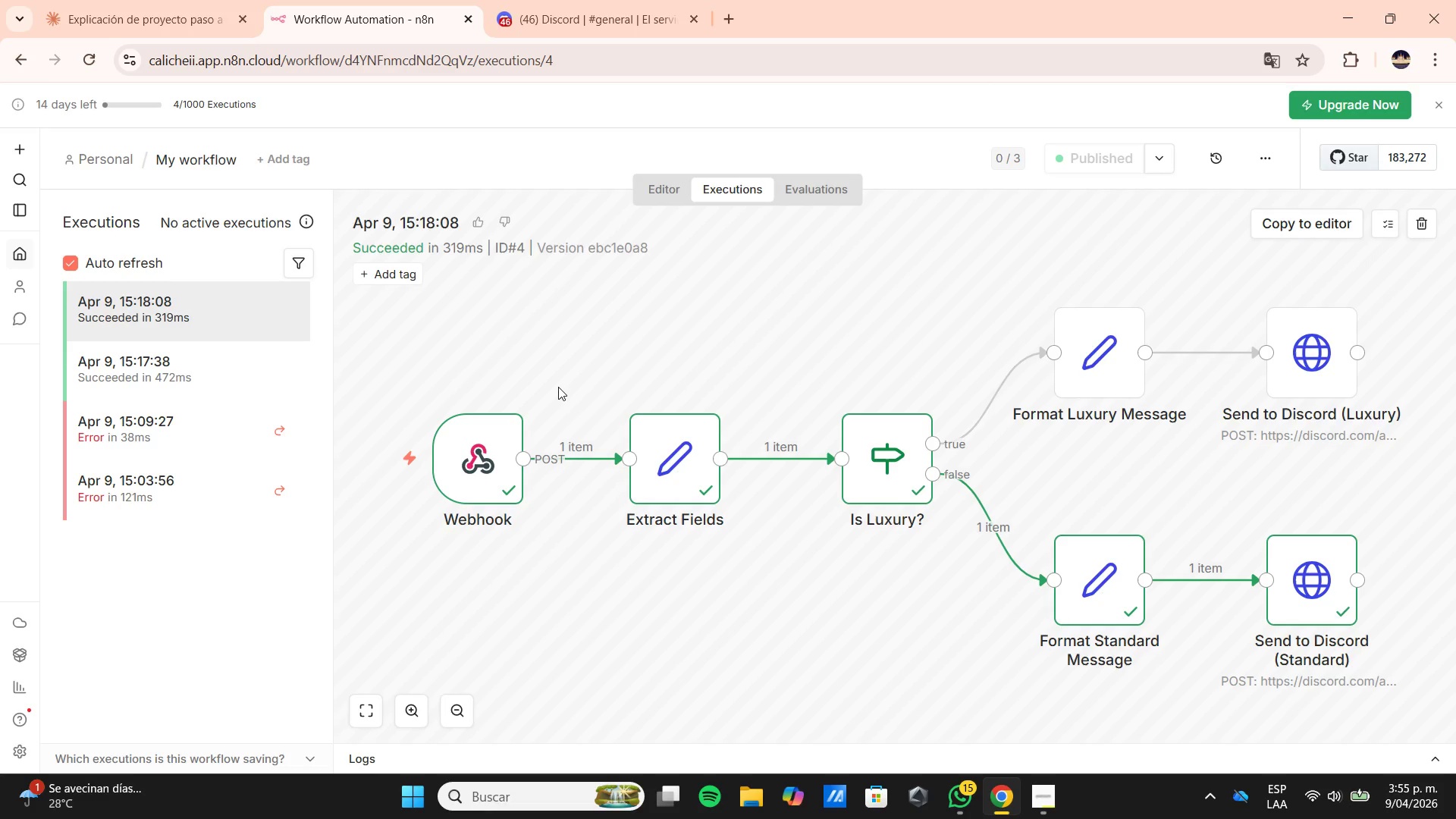 
left_click([595, 0])
 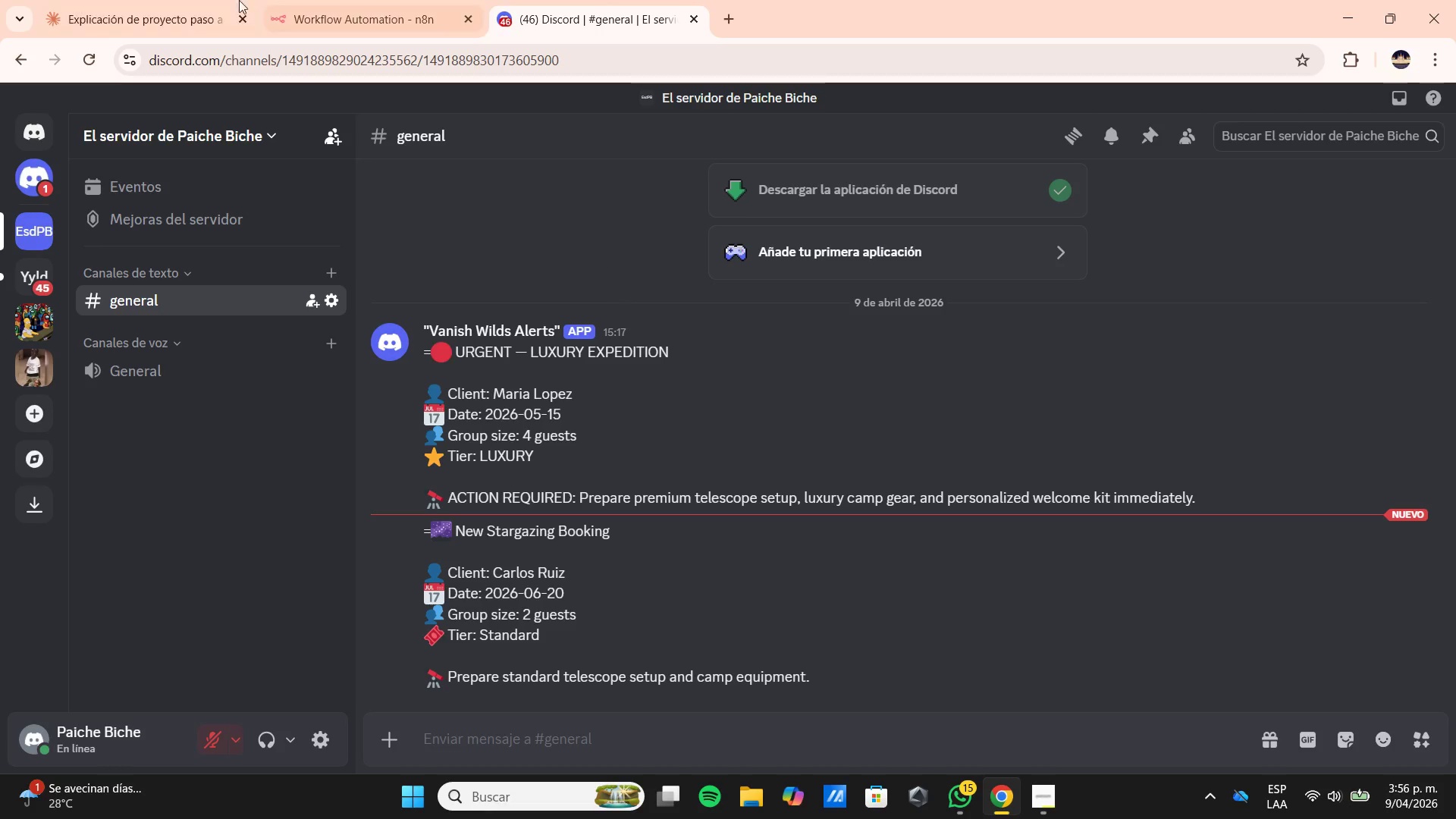 
left_click([165, 0])
 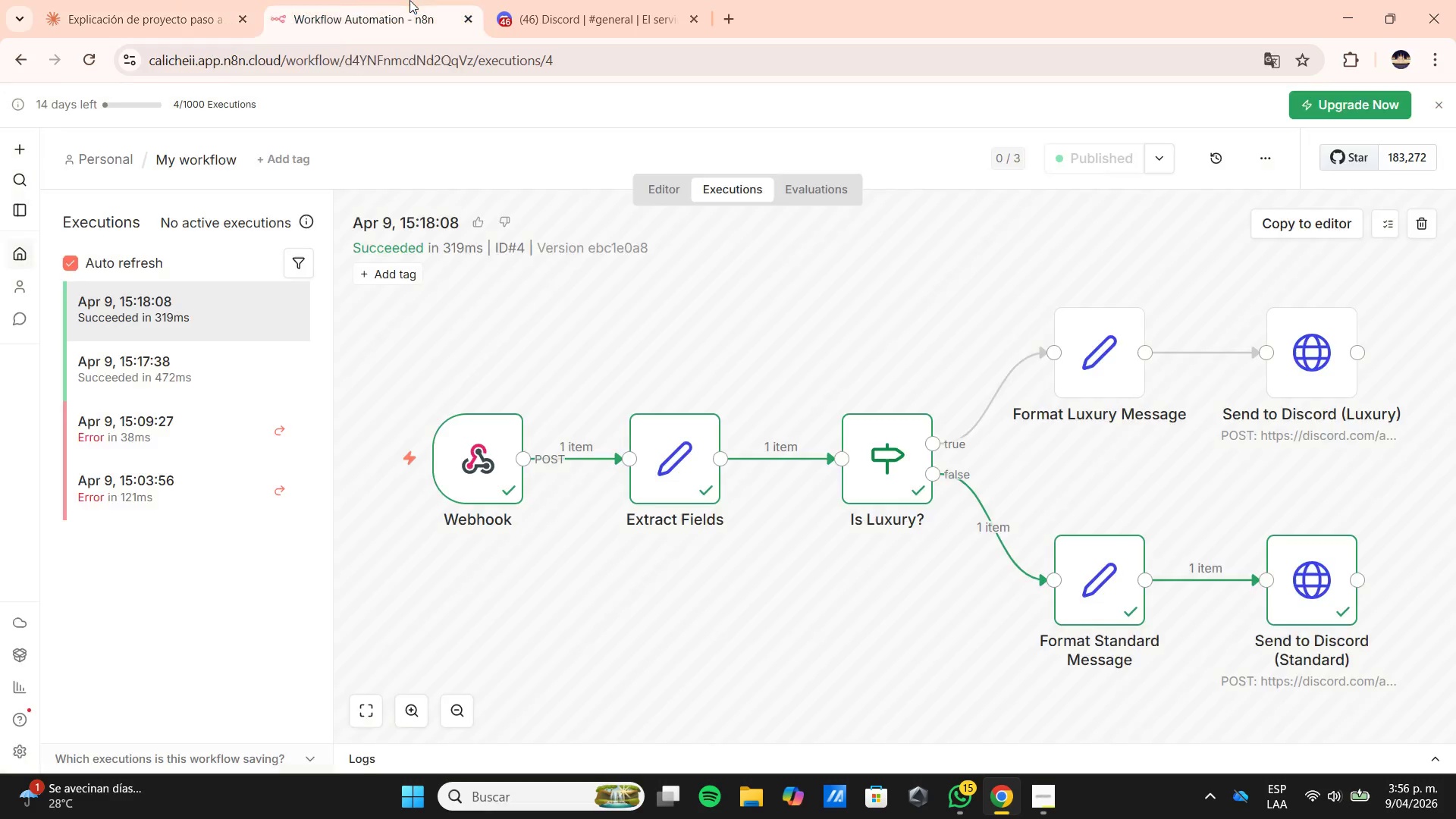 
double_click([618, 0])
 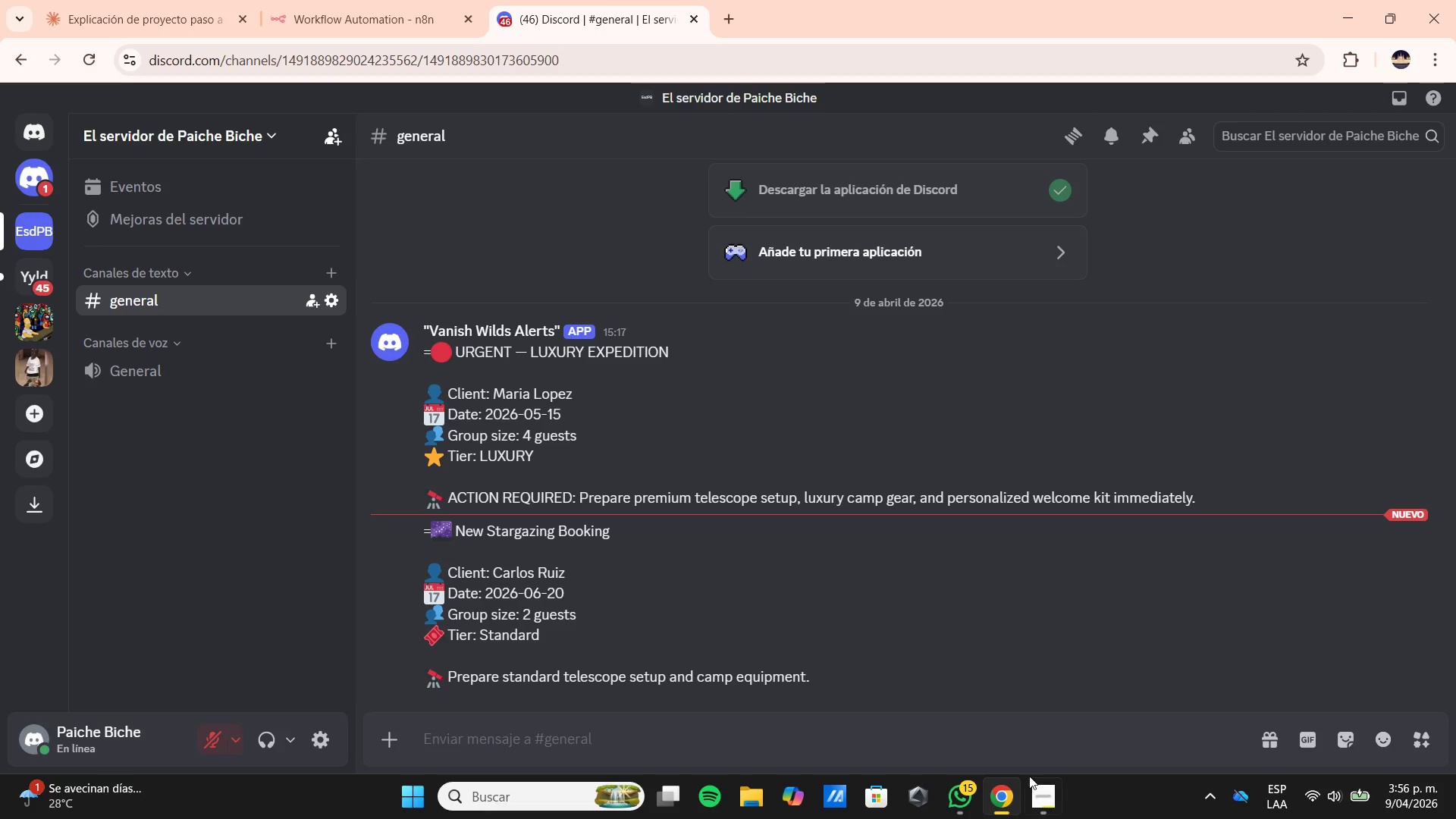 
left_click([1043, 818])